 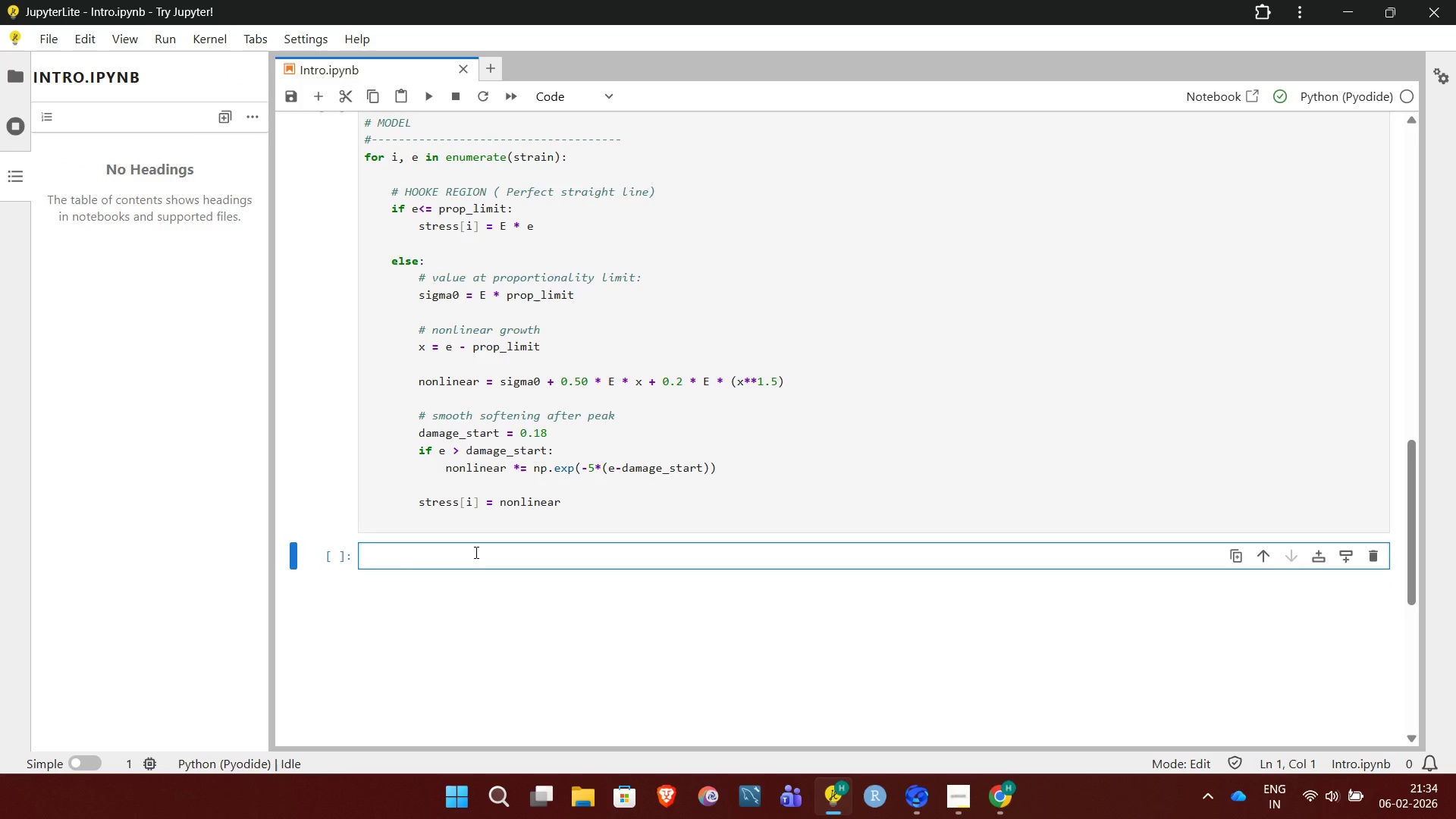 
key(Shift+3)
 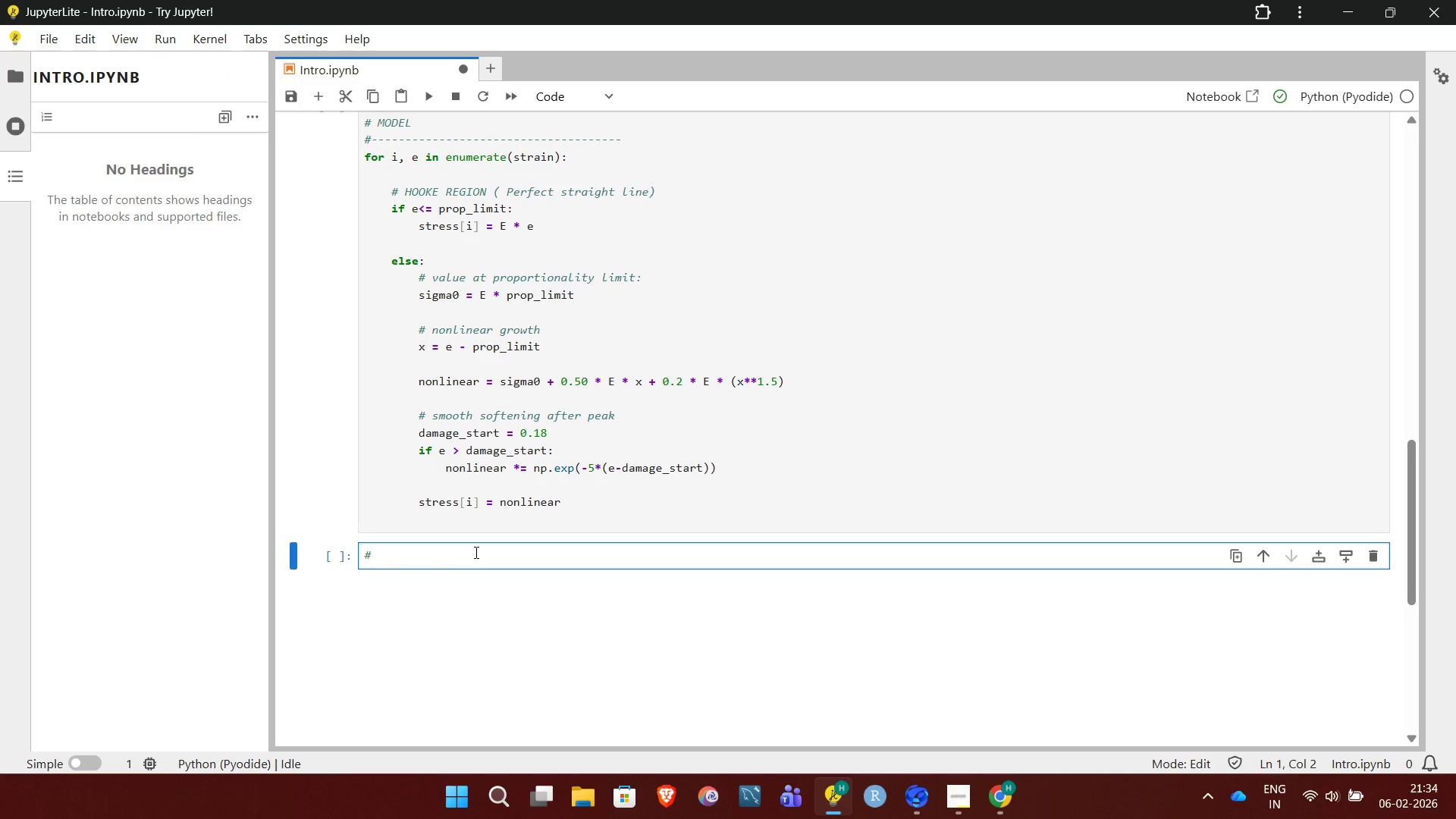 
hold_key(key=Minus, duration=1.52)
 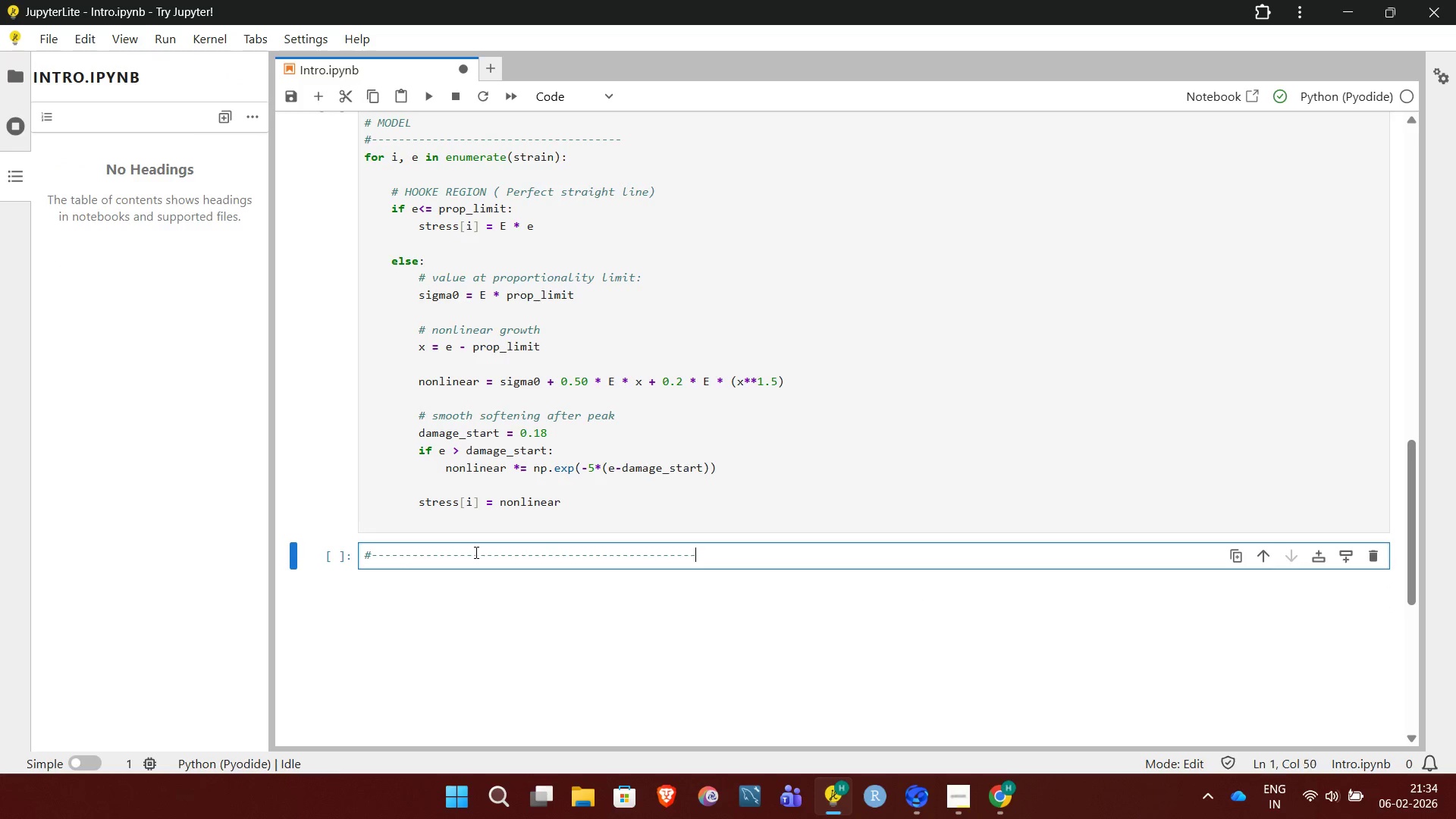 
hold_key(key=Minus, duration=0.39)
 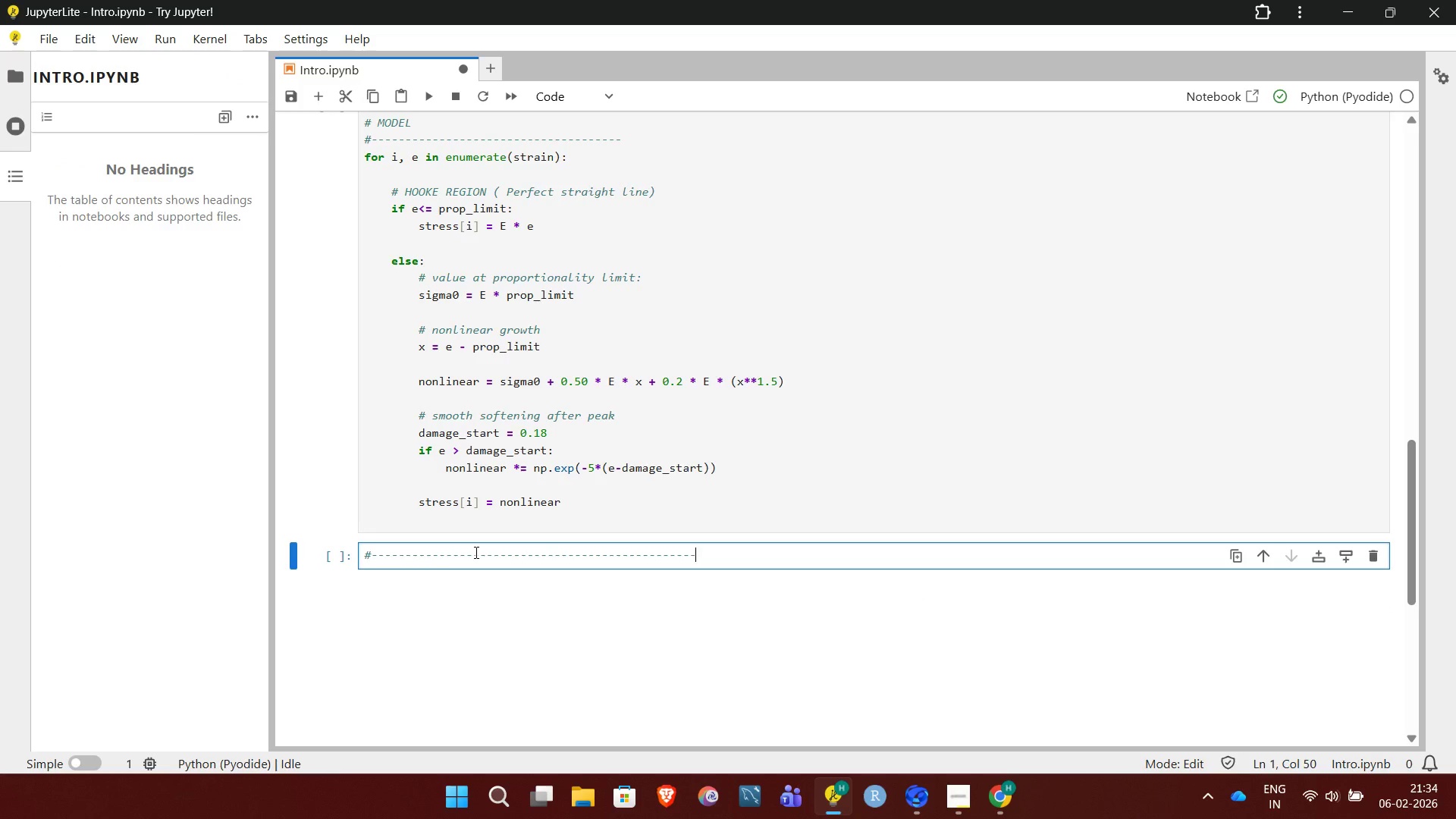 
key(Enter)
 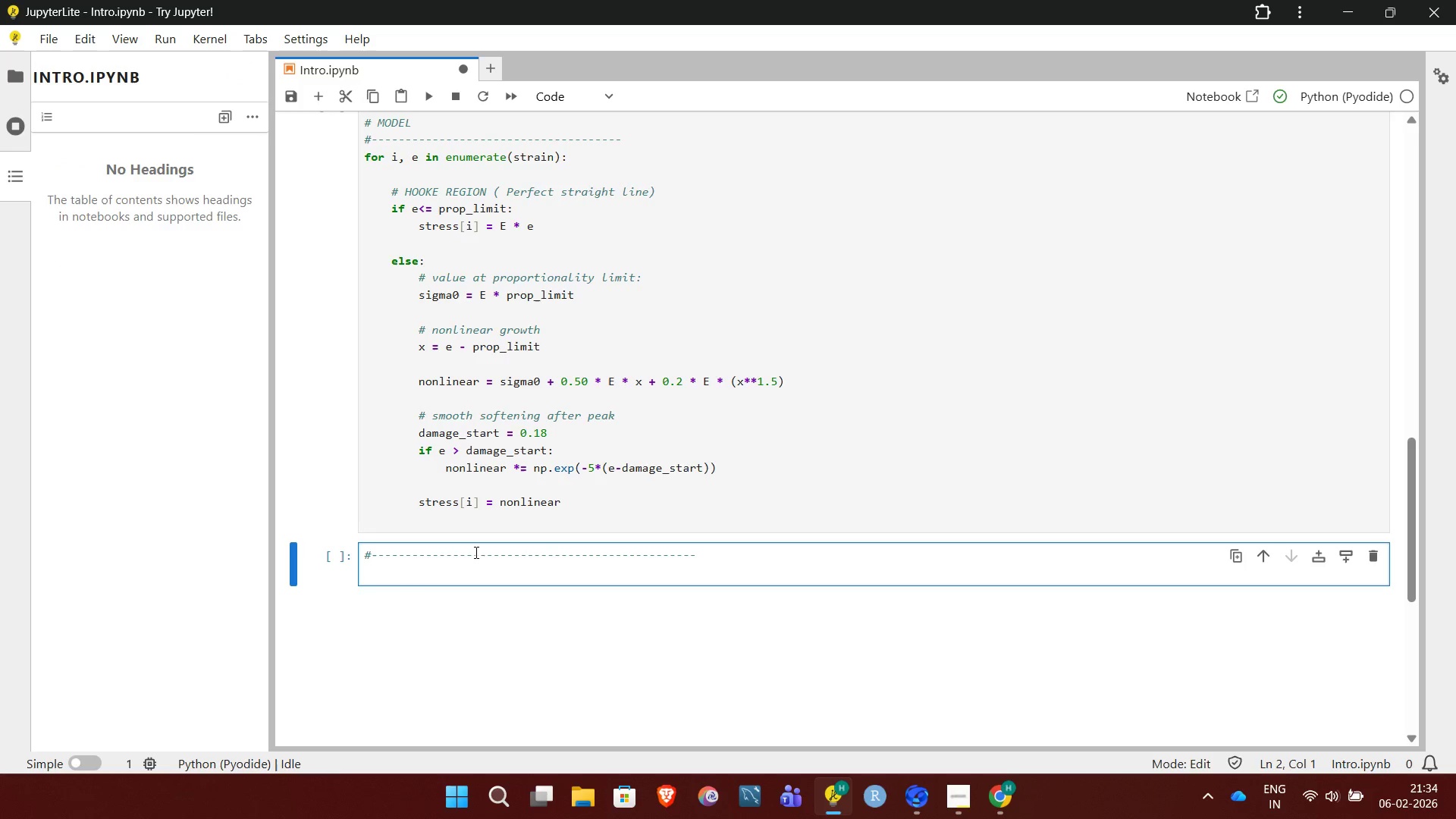 
type(# YOUNG'S MODULUS FROM LINEAR REGION)
 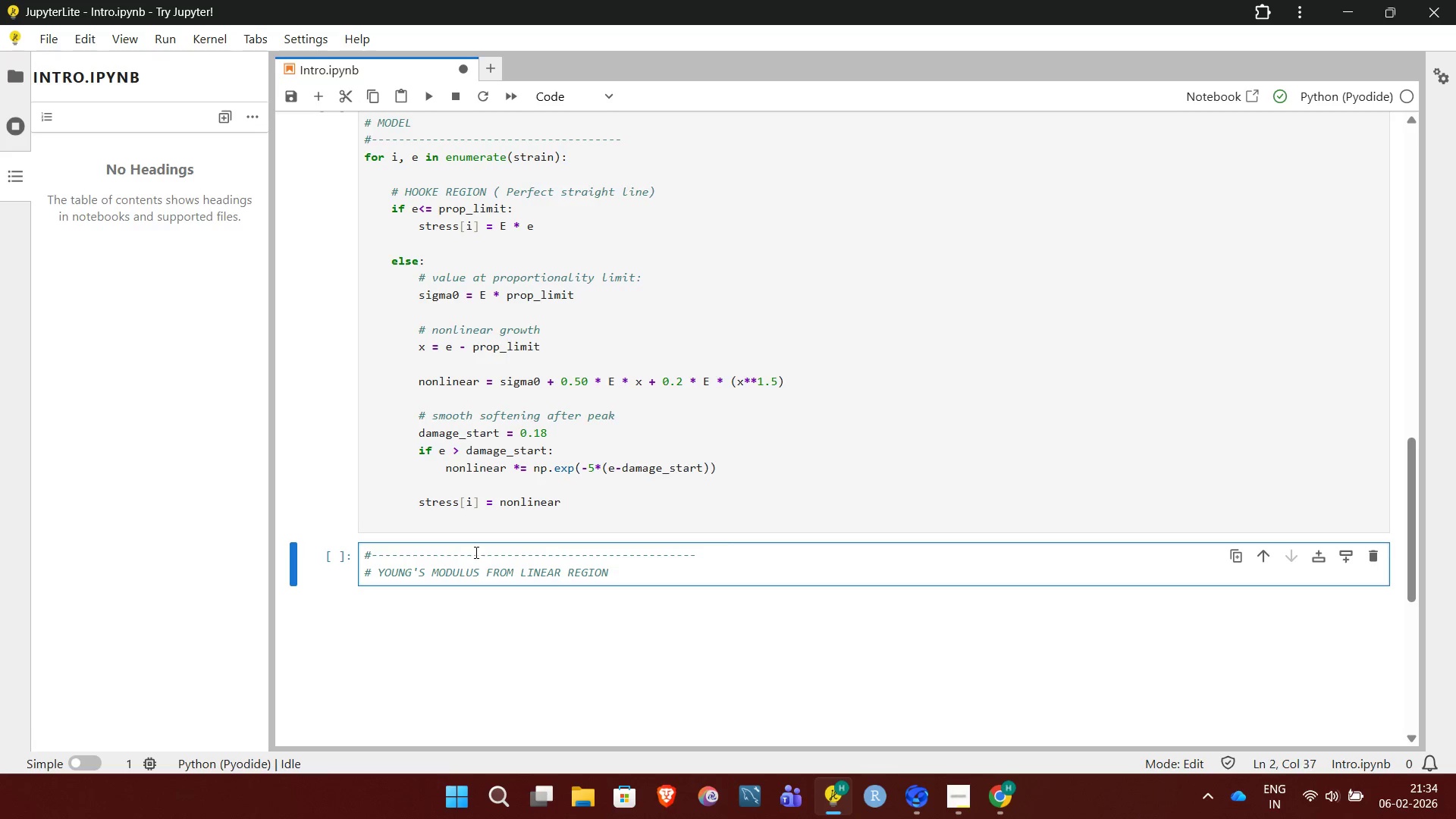 
key(Enter)
 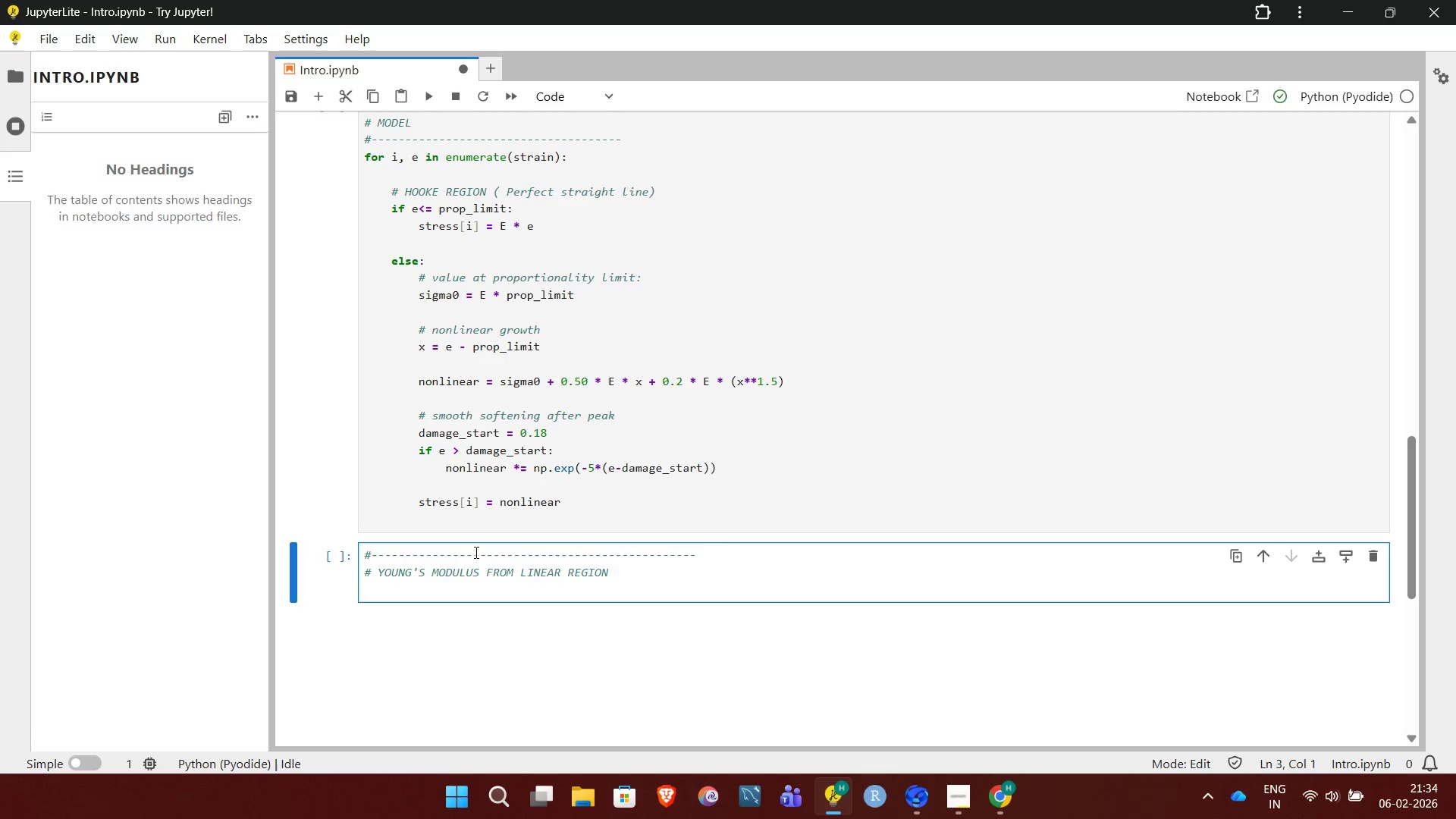 
key(Shift+3)
 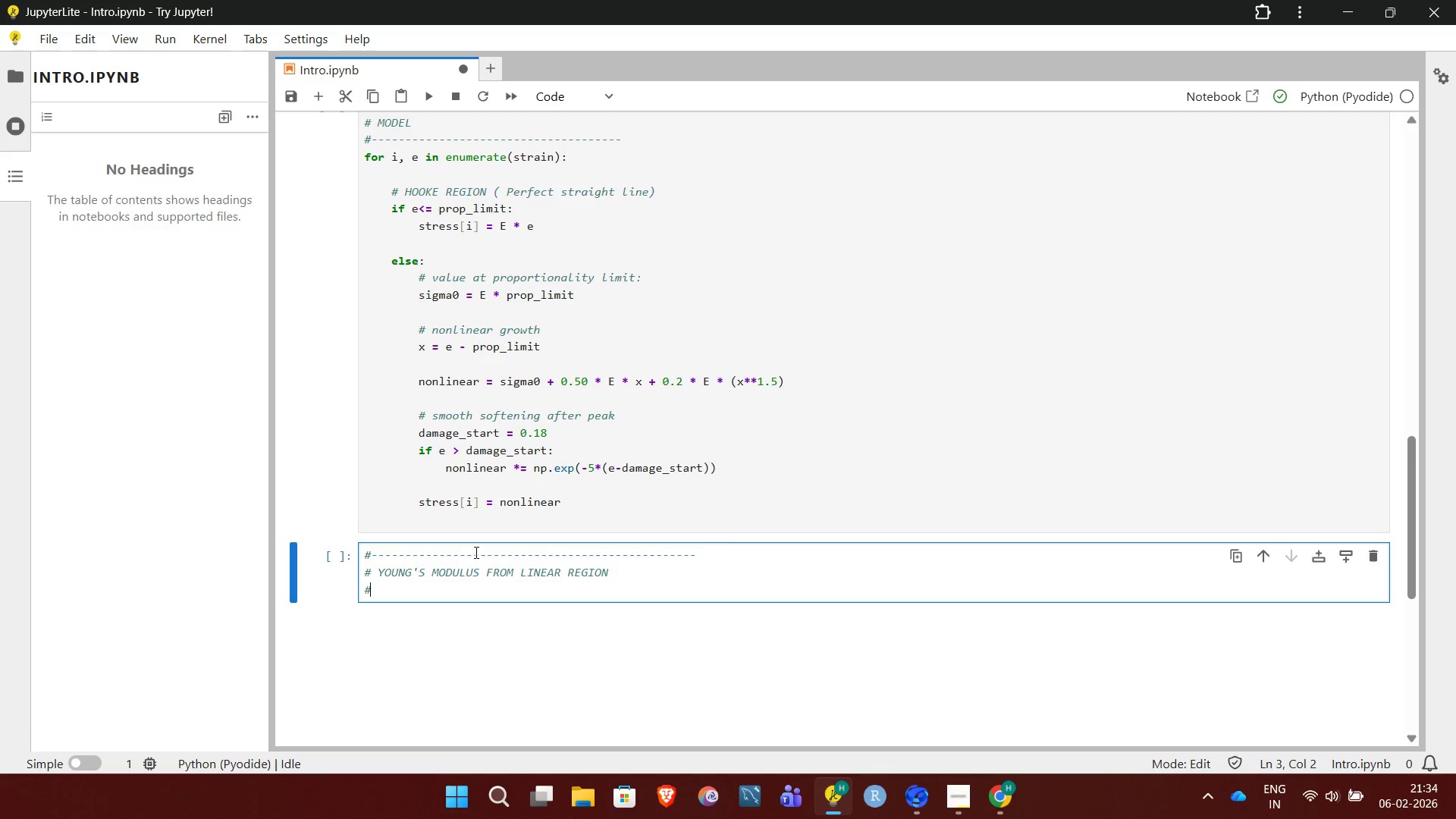 
hold_key(key=Minus, duration=1.5)
 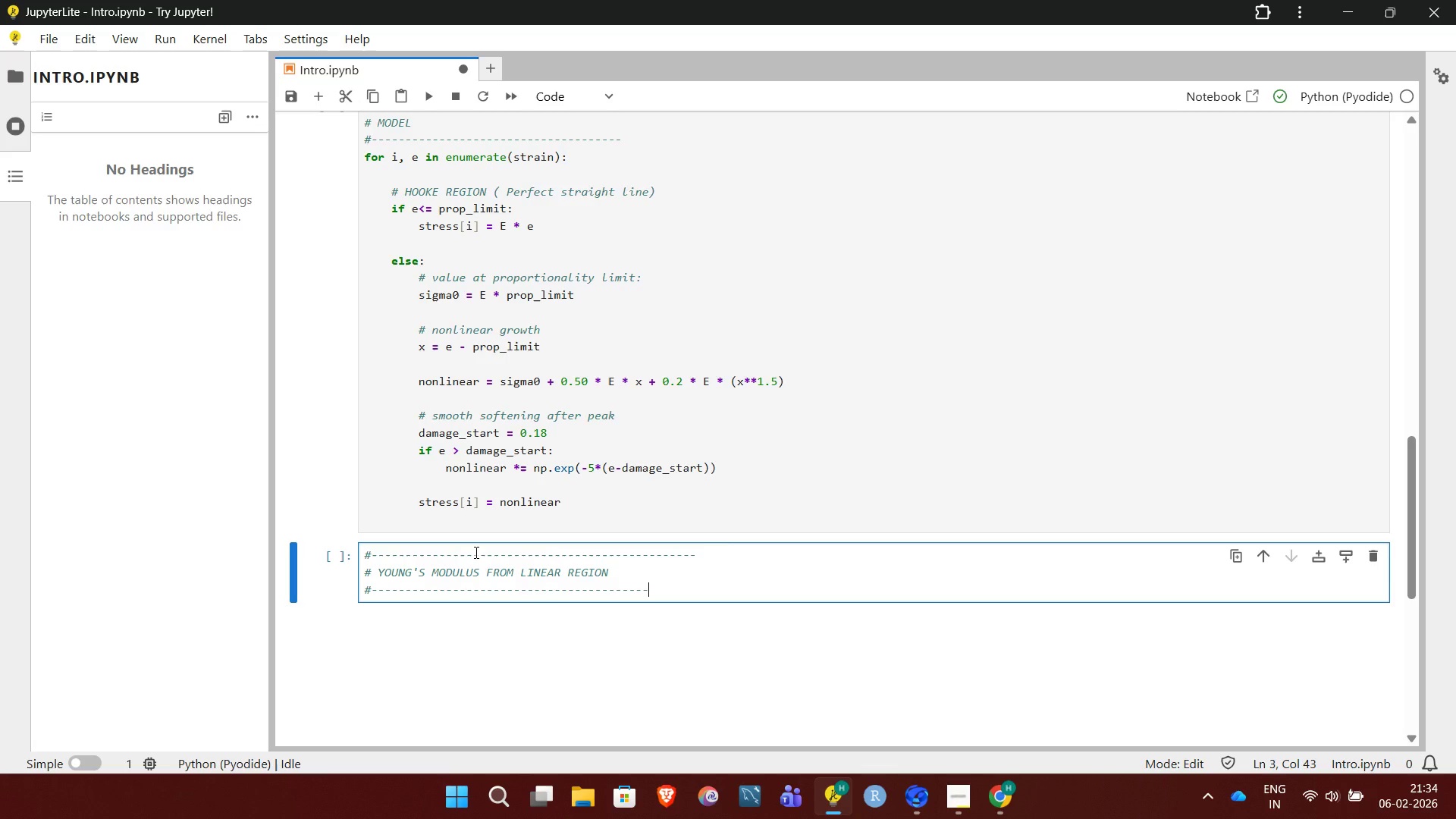 
key(Minus)
 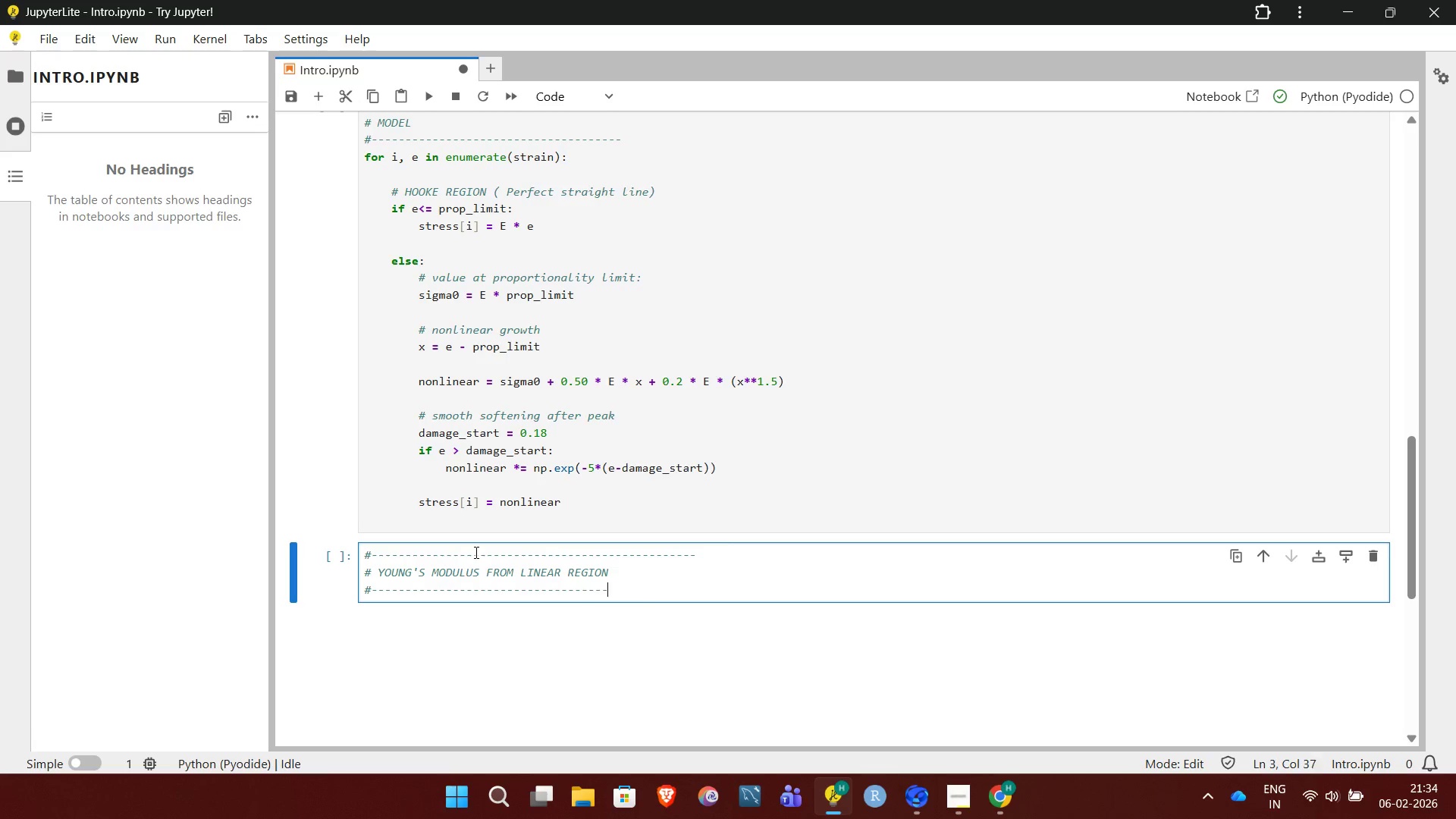 
key(Minus)
 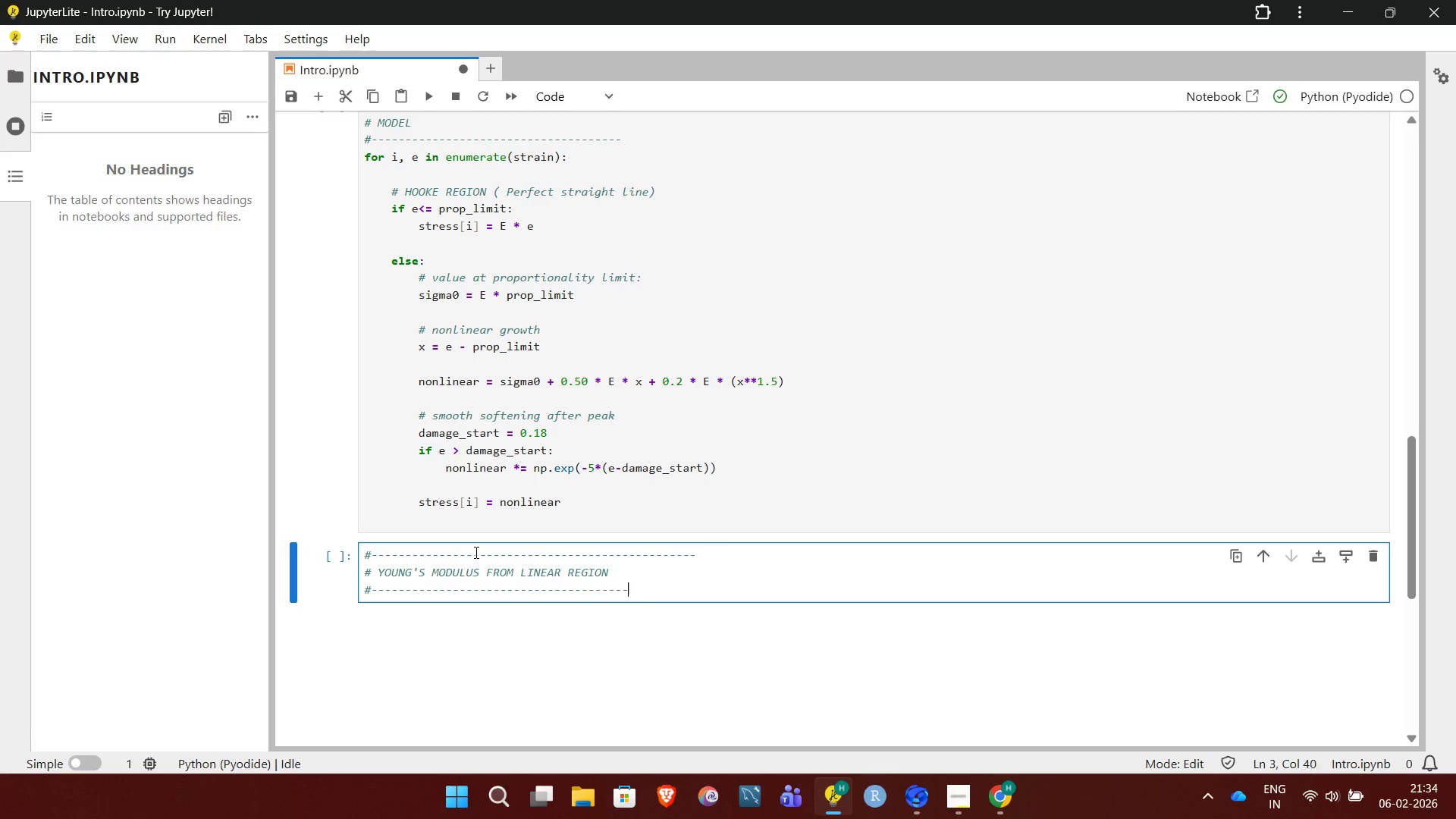 
key(Minus)
 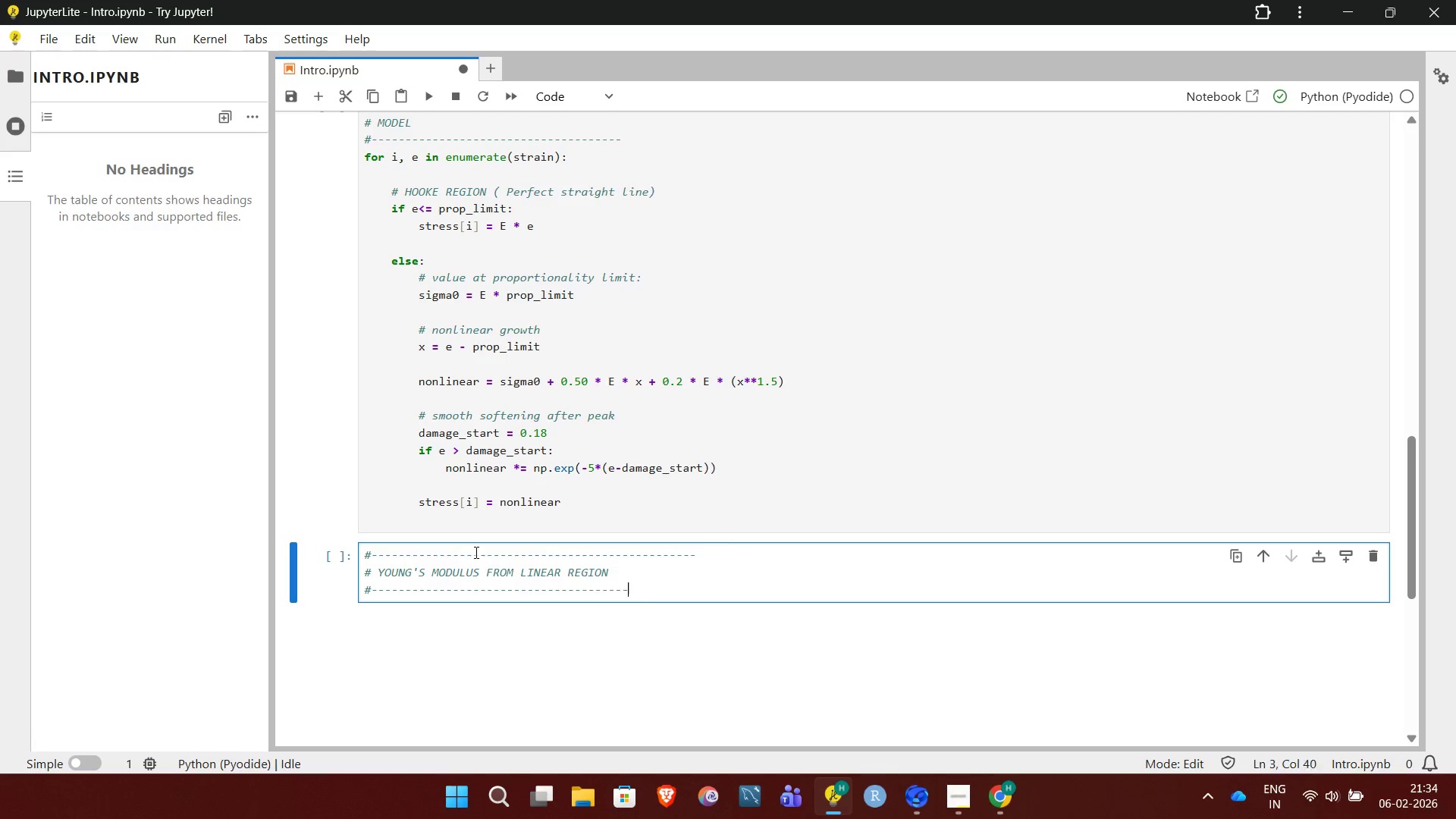 
key(Minus)
 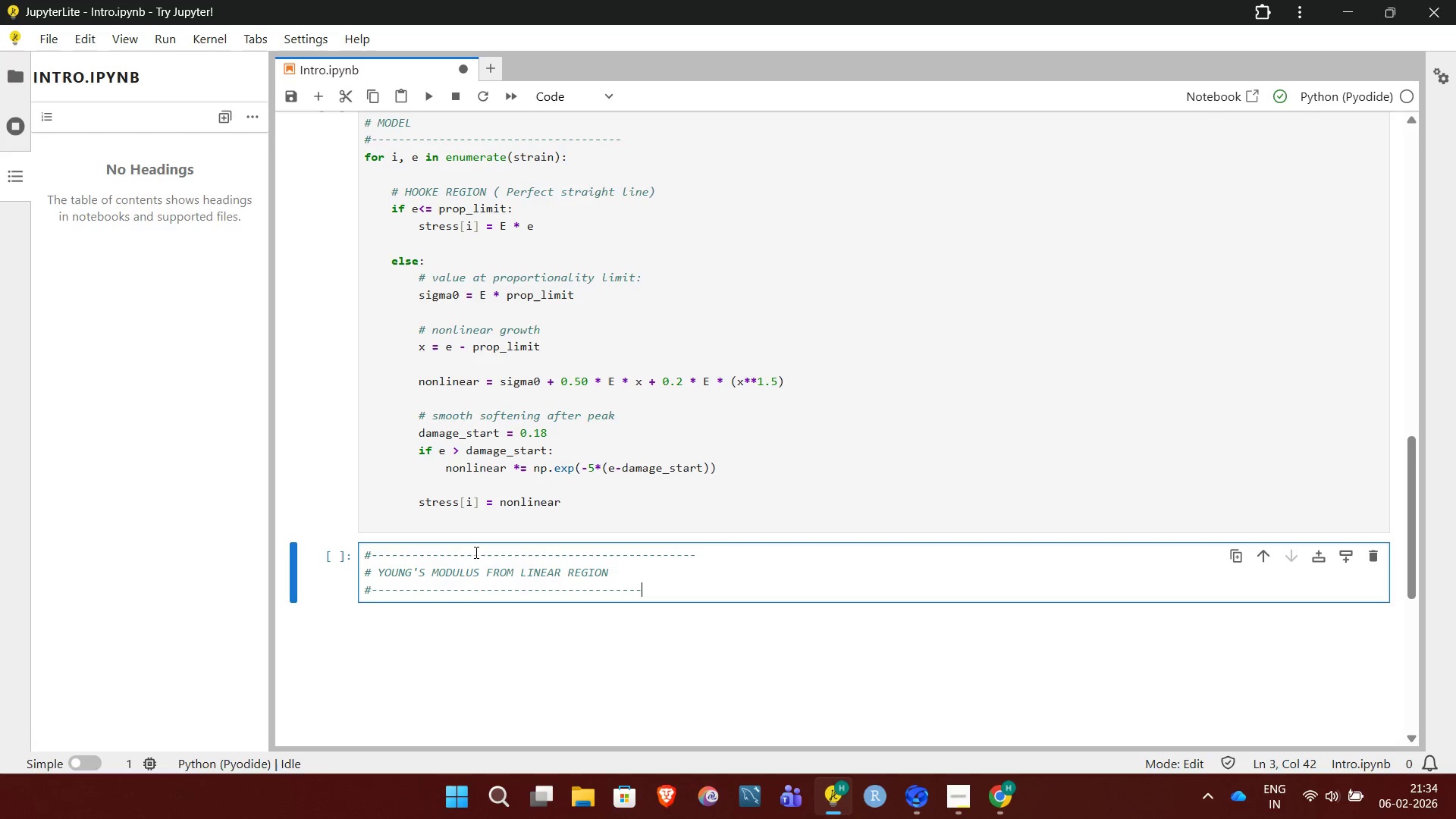 
key(Minus)
 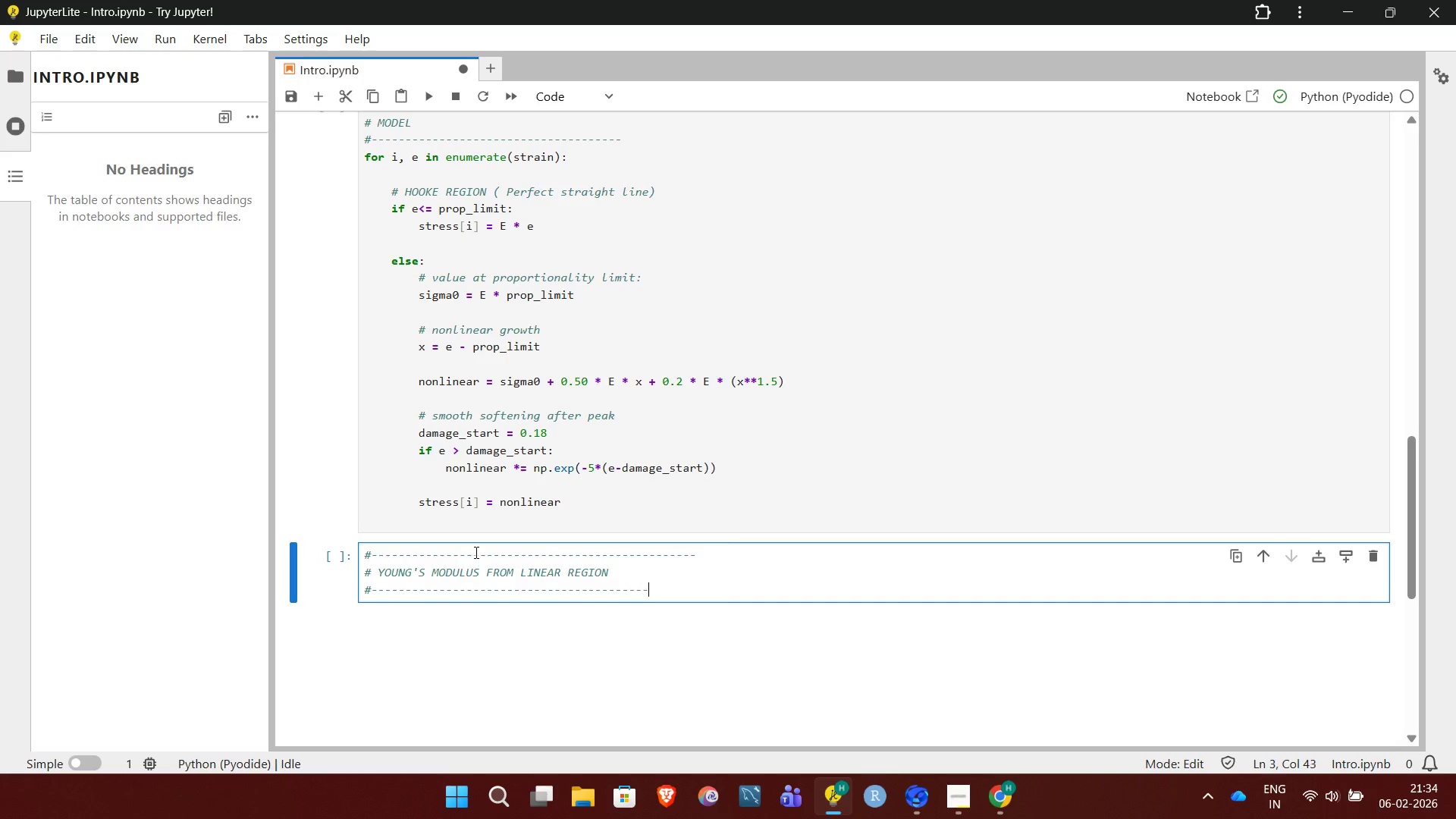 
hold_key(key=Minus, duration=0.78)
 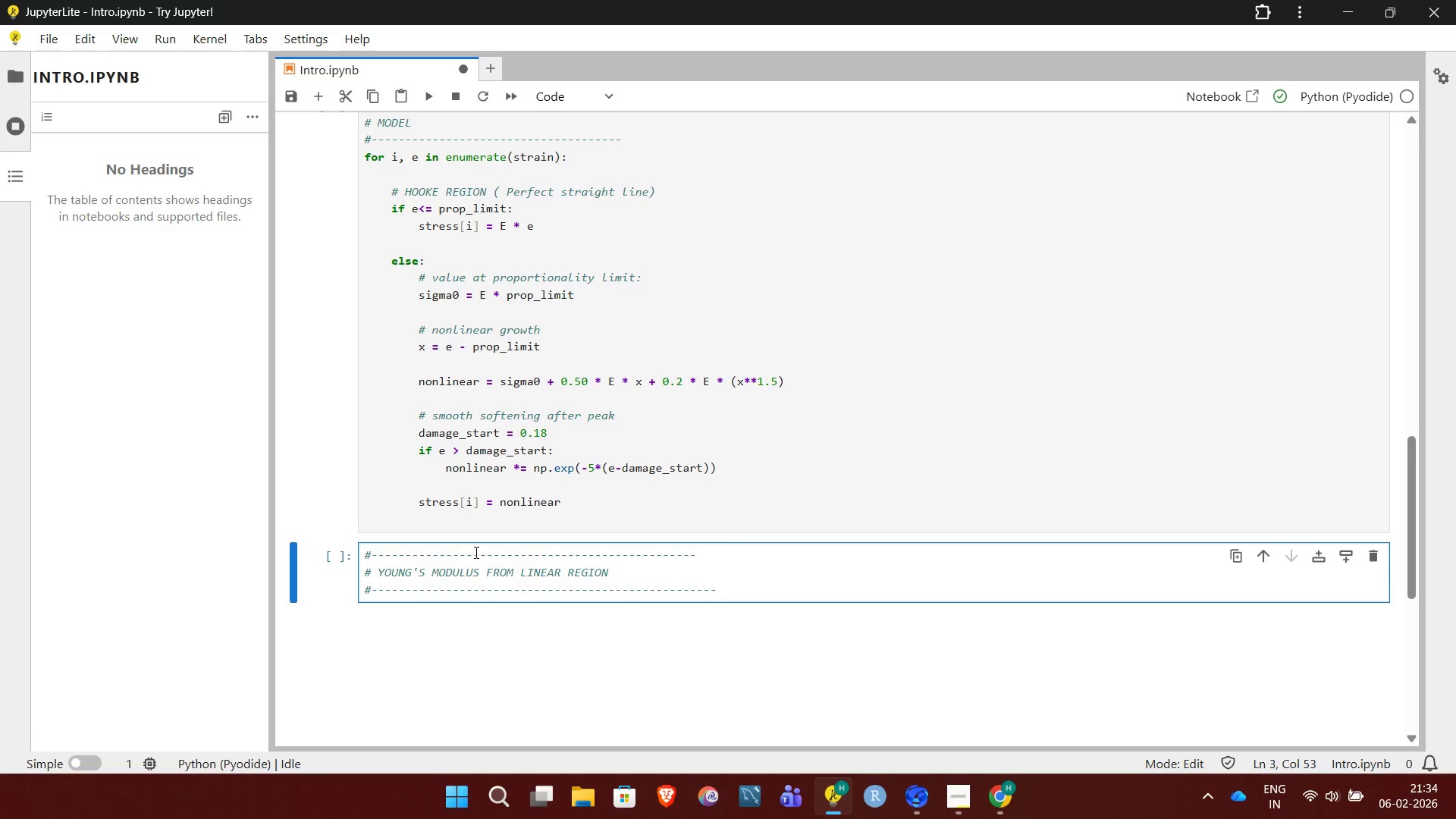 
key(Backspace)
 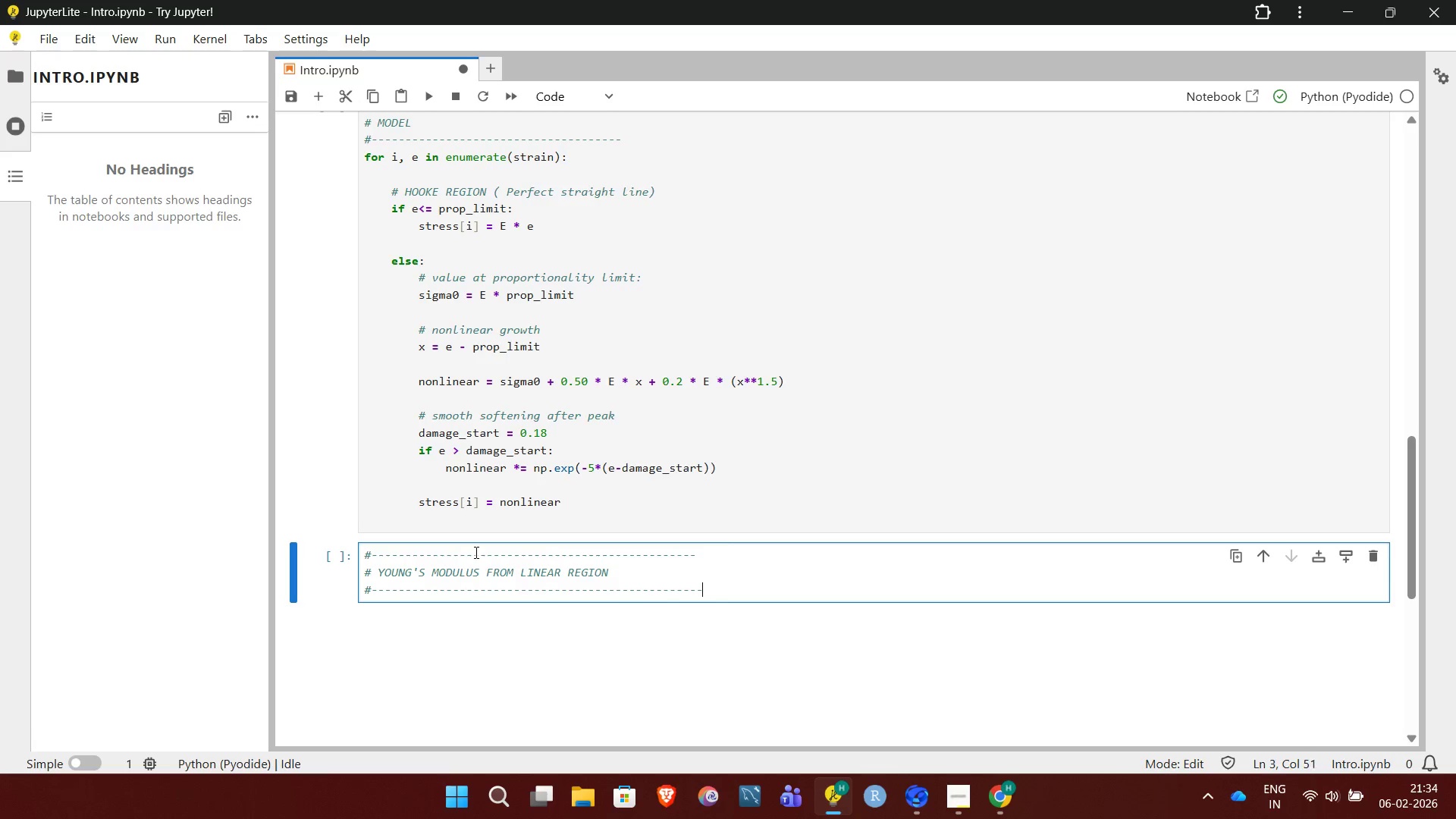 
key(Backspace)
 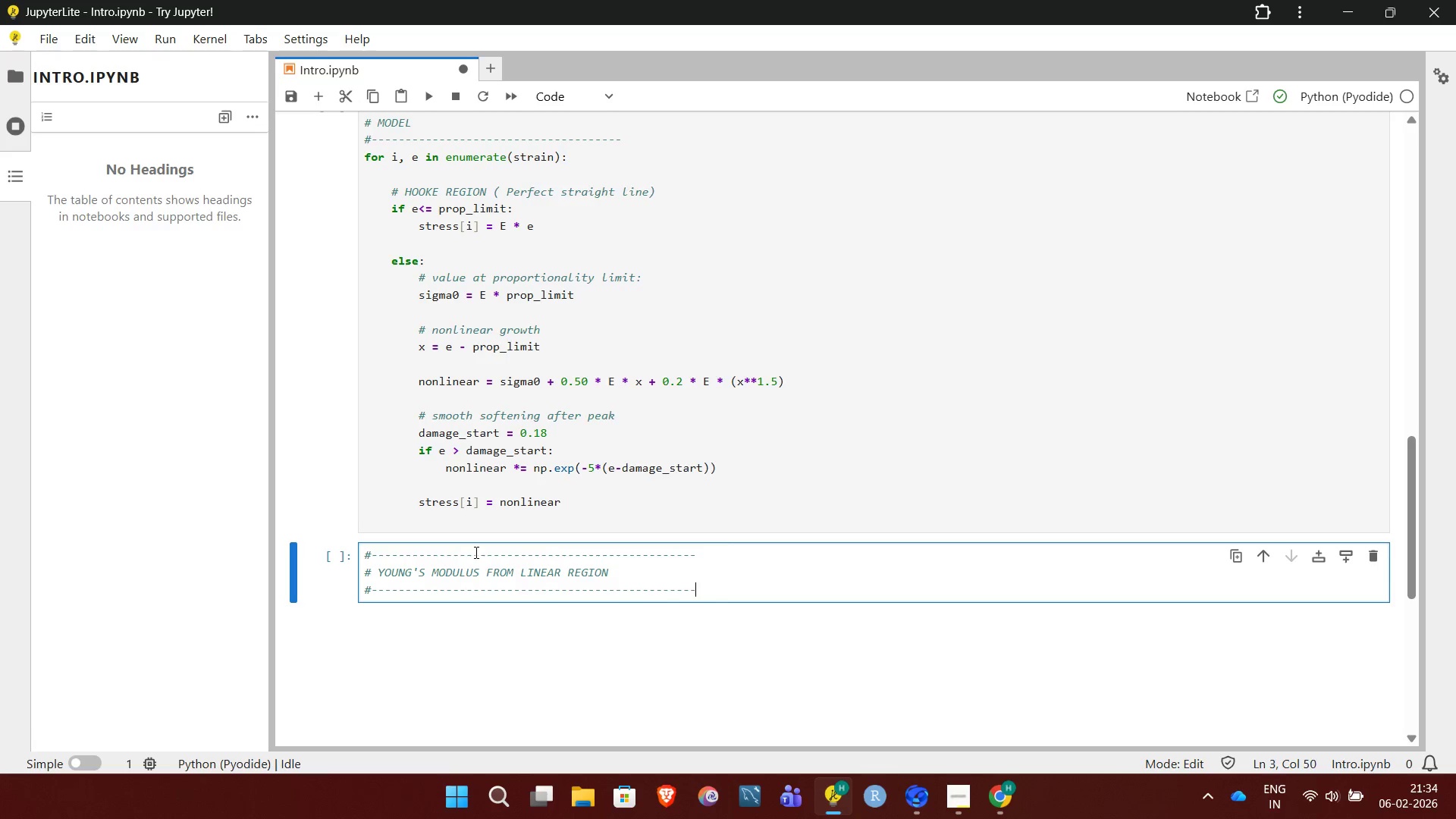 
key(Backspace)
 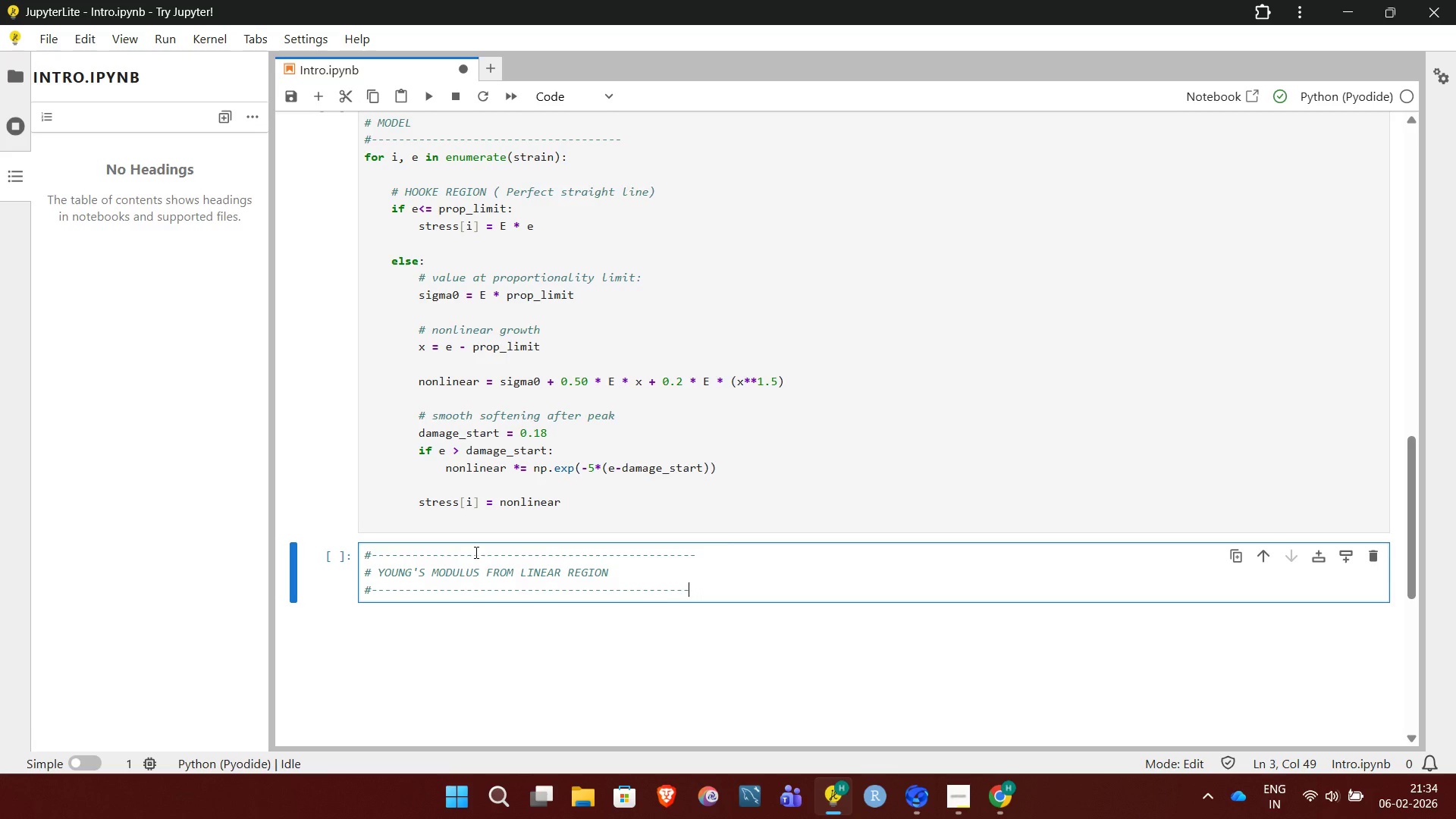 
key(Backspace)
 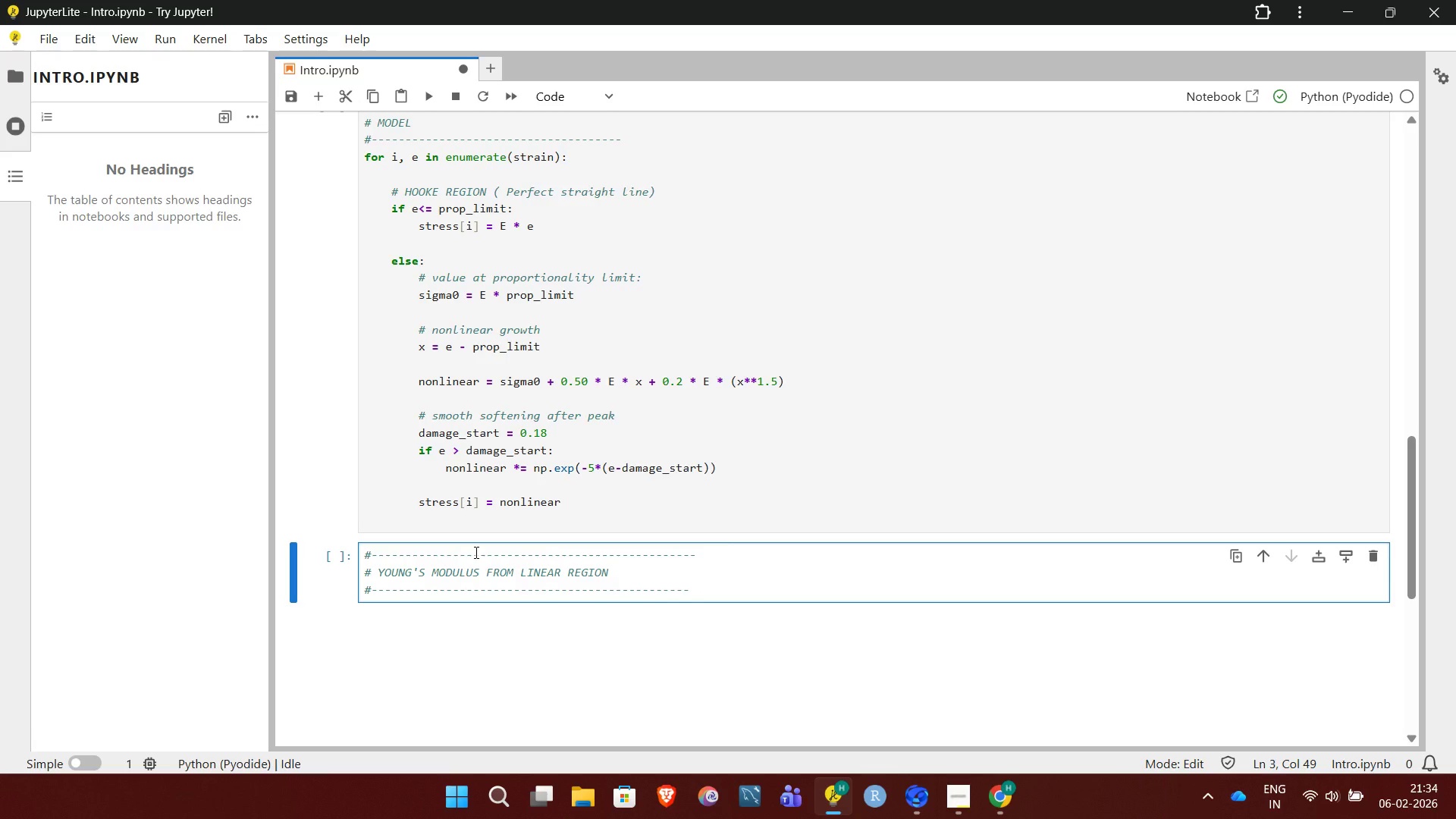 
key(Minus)
 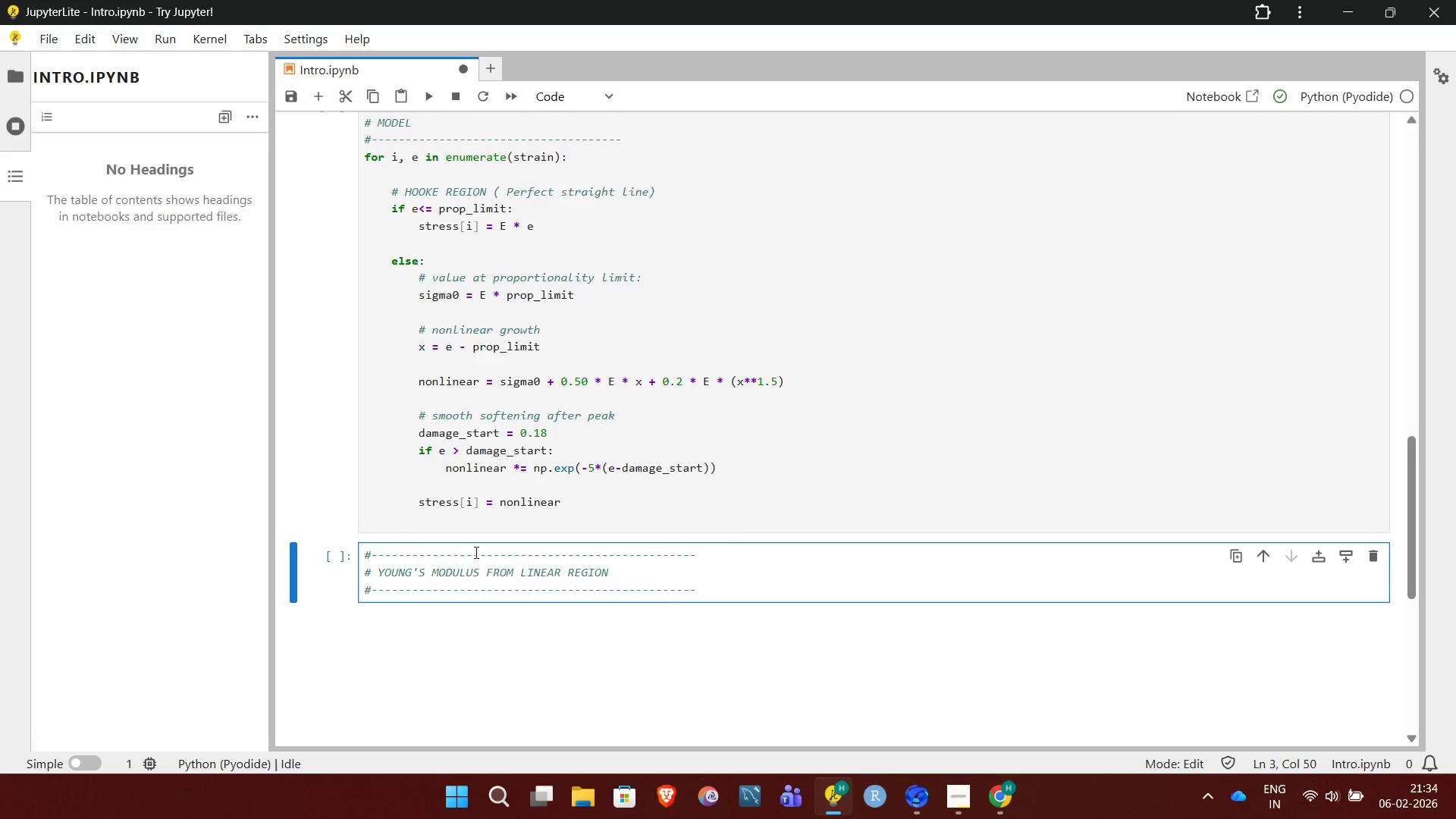 
key(Enter)
 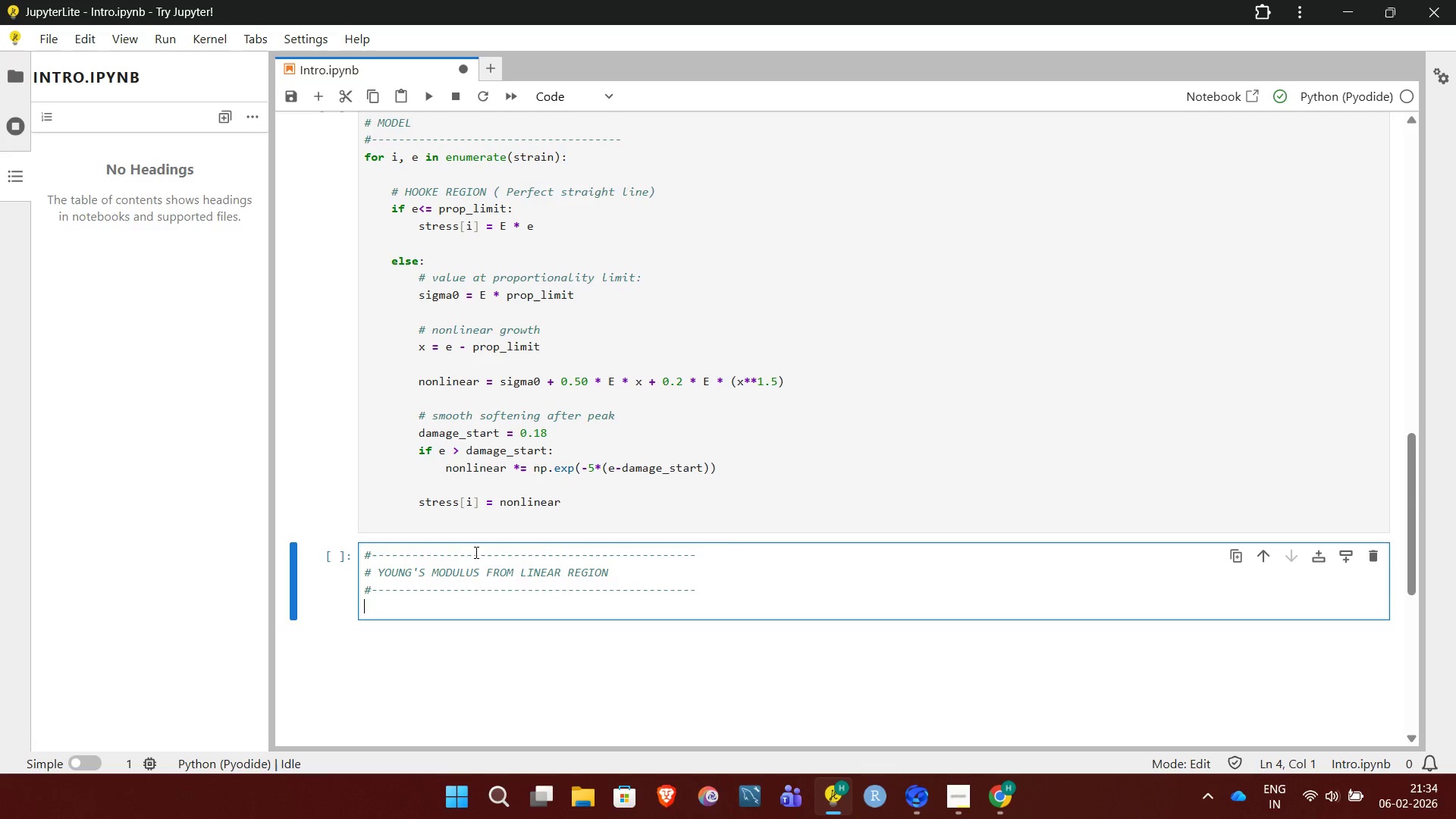 
type(mask = strain < prop_limit)
 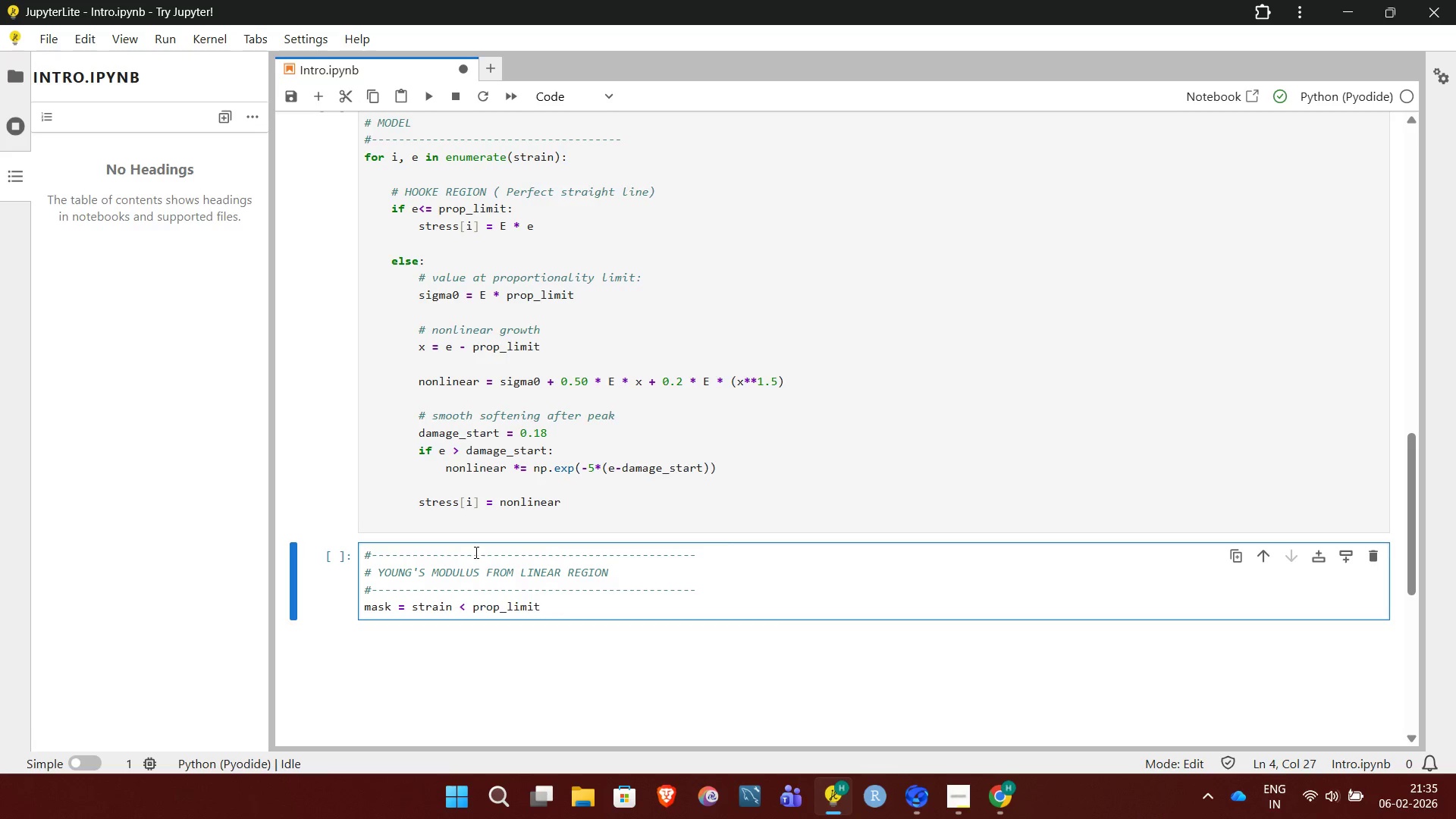 
key(Enter)
 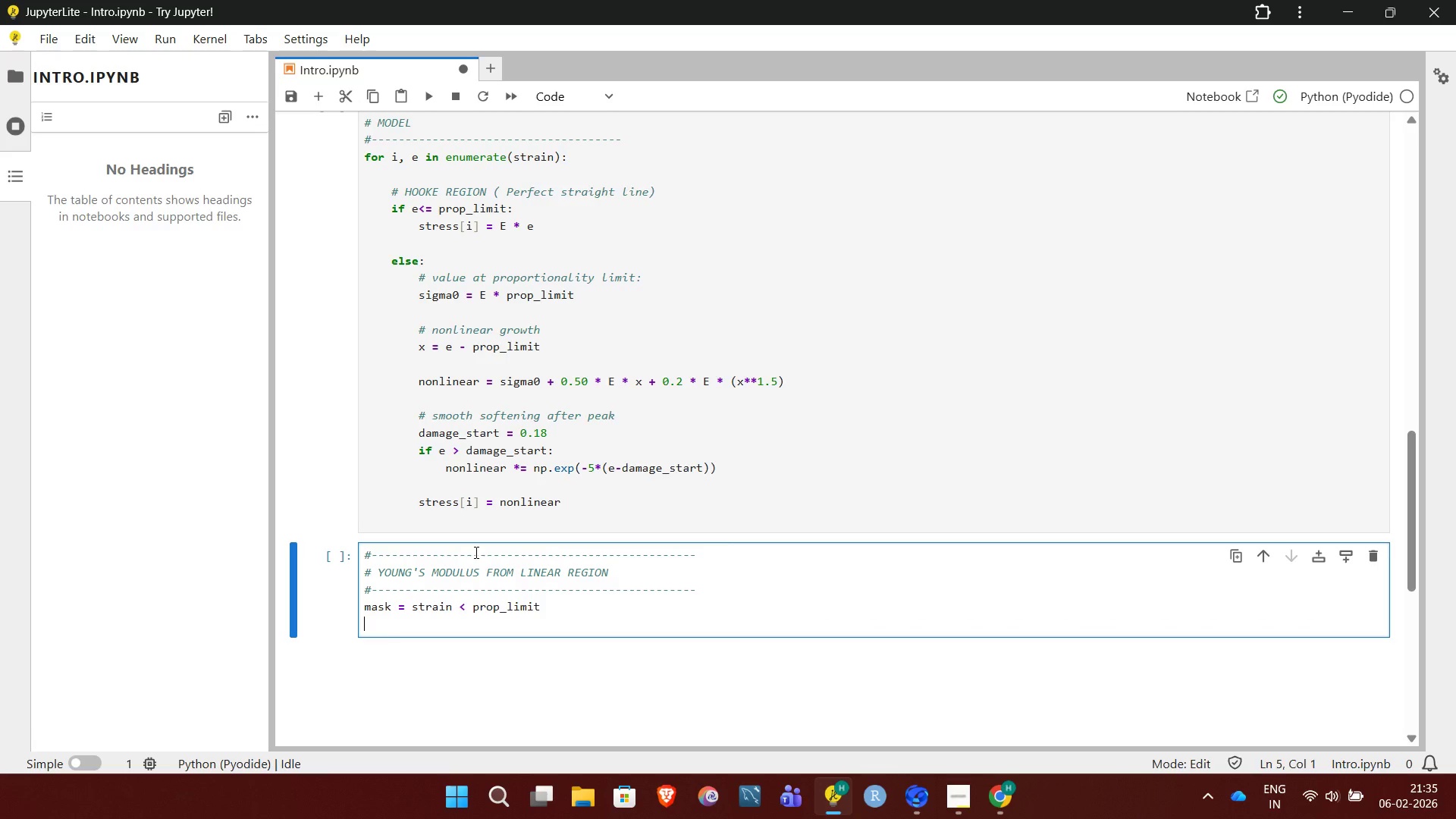 
type(coef = np.polyfit(strain[mask], stress[mask], 1))
 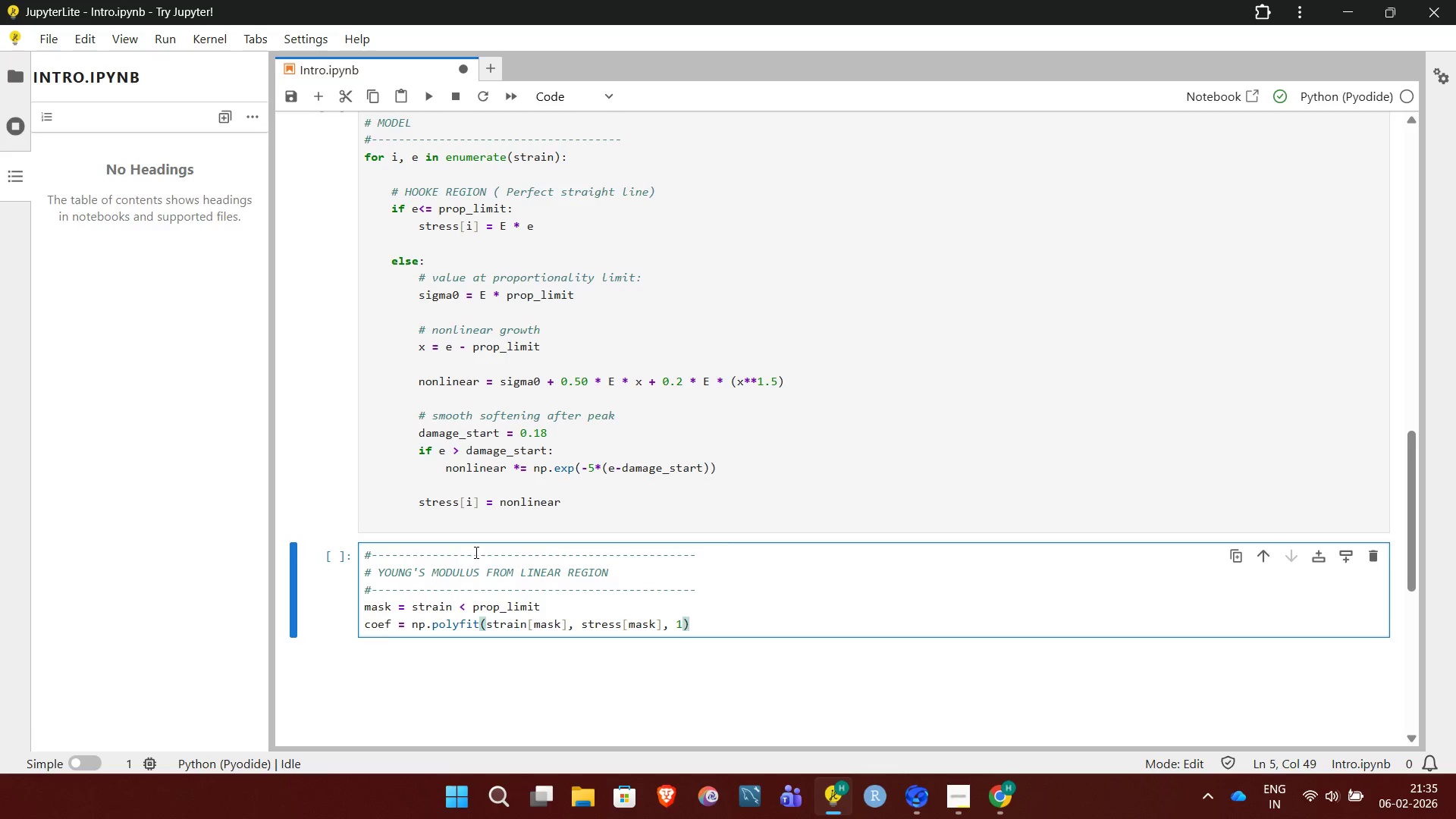 
key(Enter)
 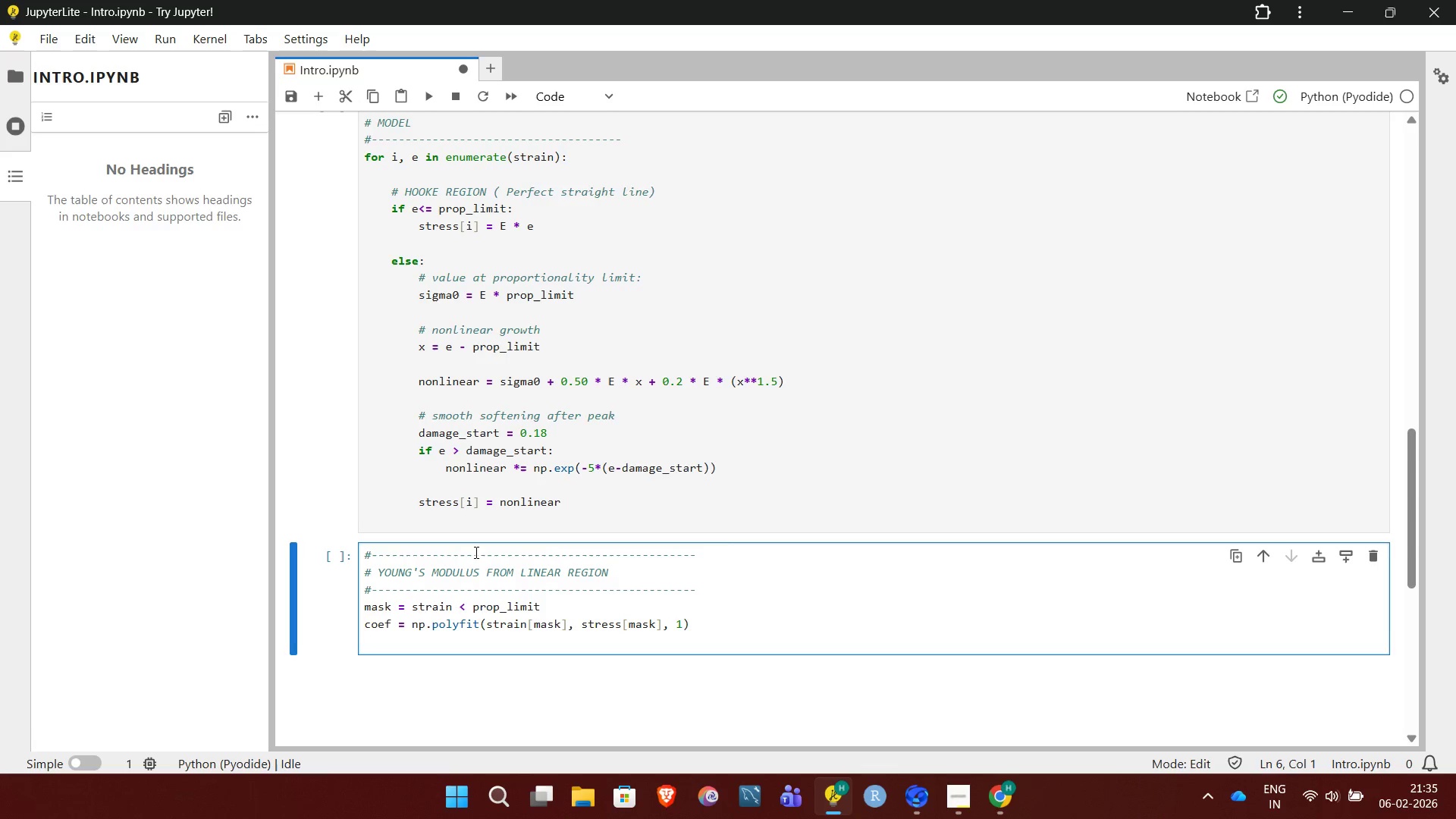 
type(E_calc = coef[0])
 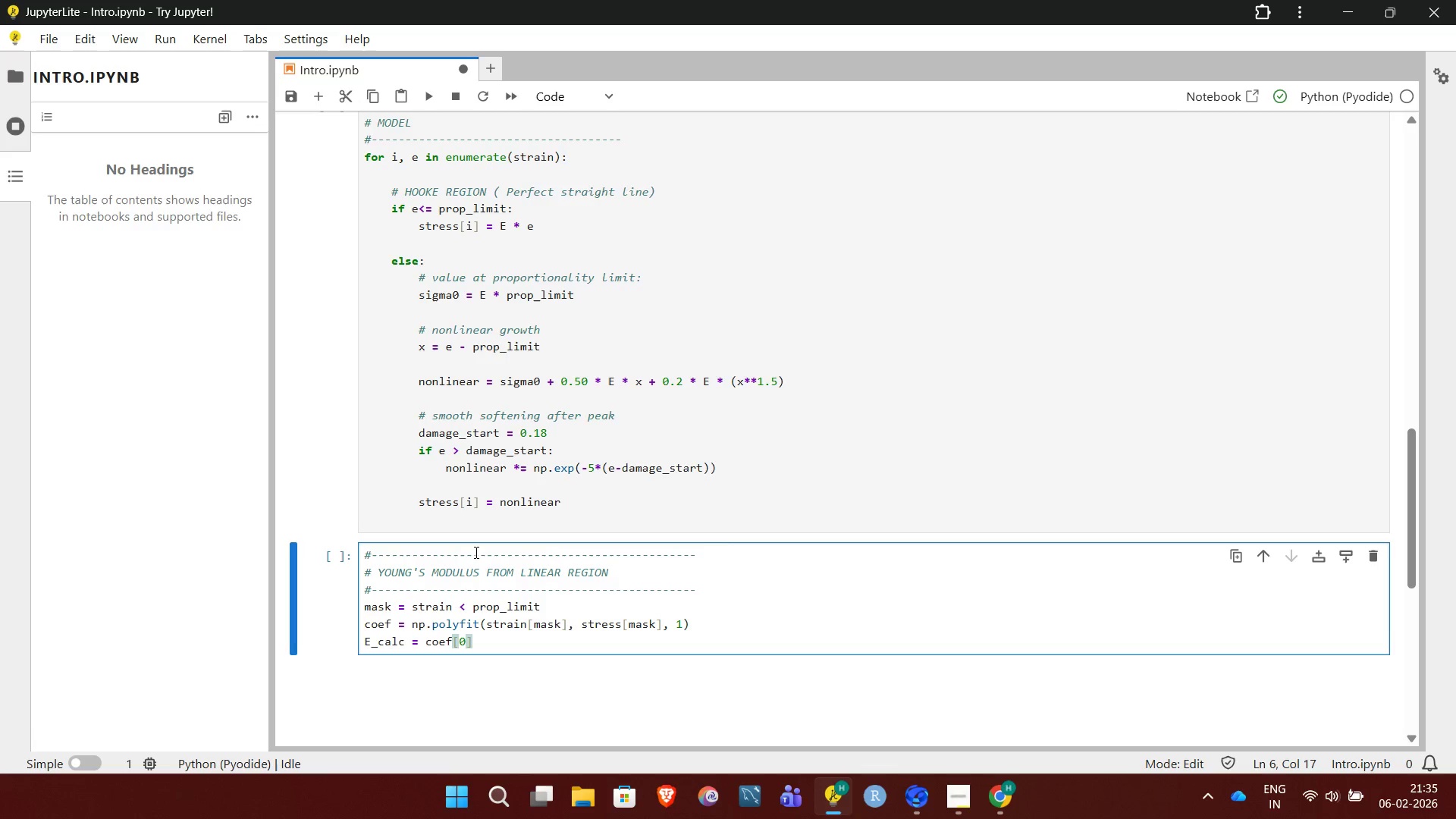 
wait(6.86)
 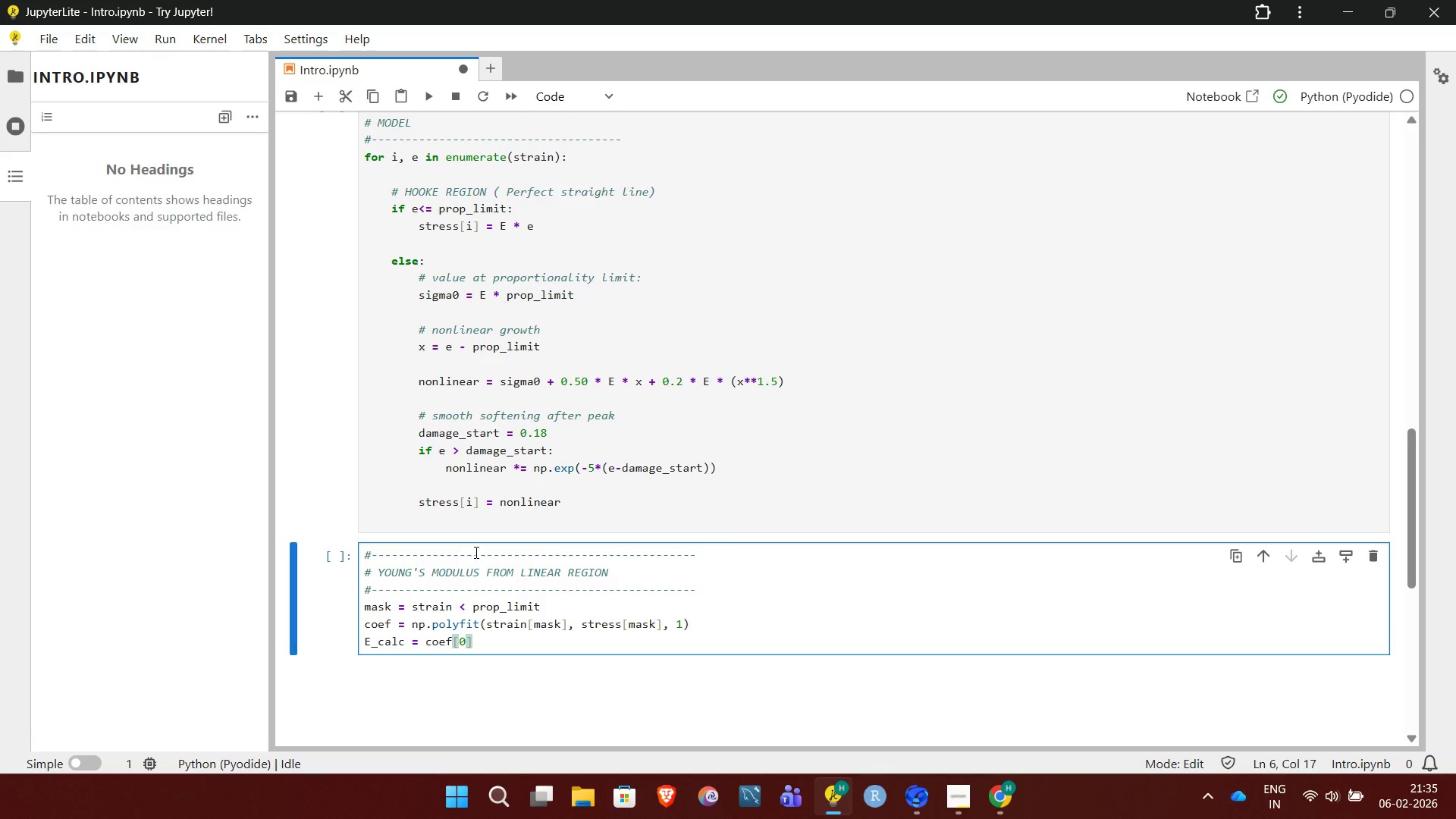 
left_click_drag(start_coordinate=[386, 607], to_coordinate=[542, 613])
 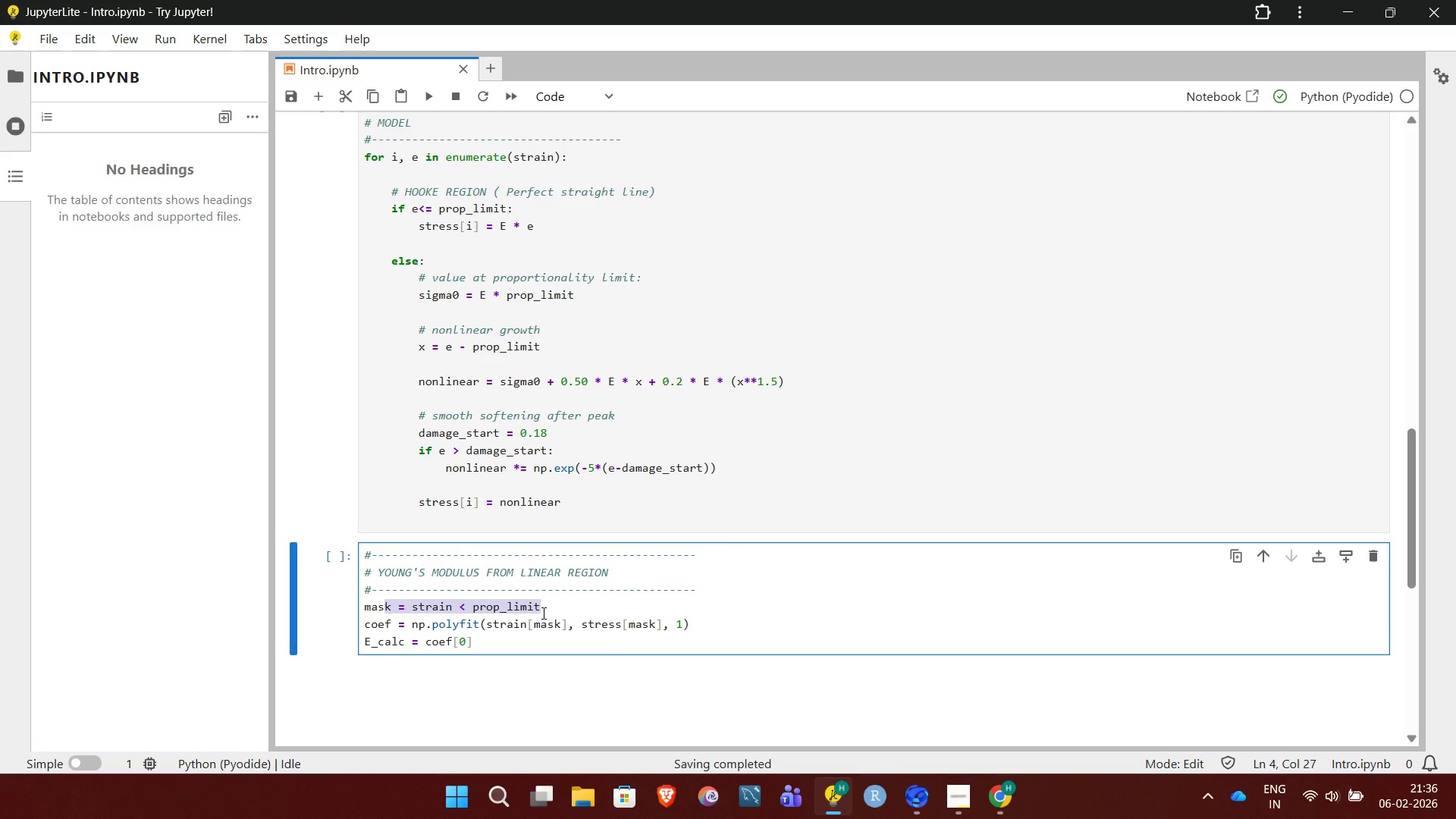 
wait(6.97)
 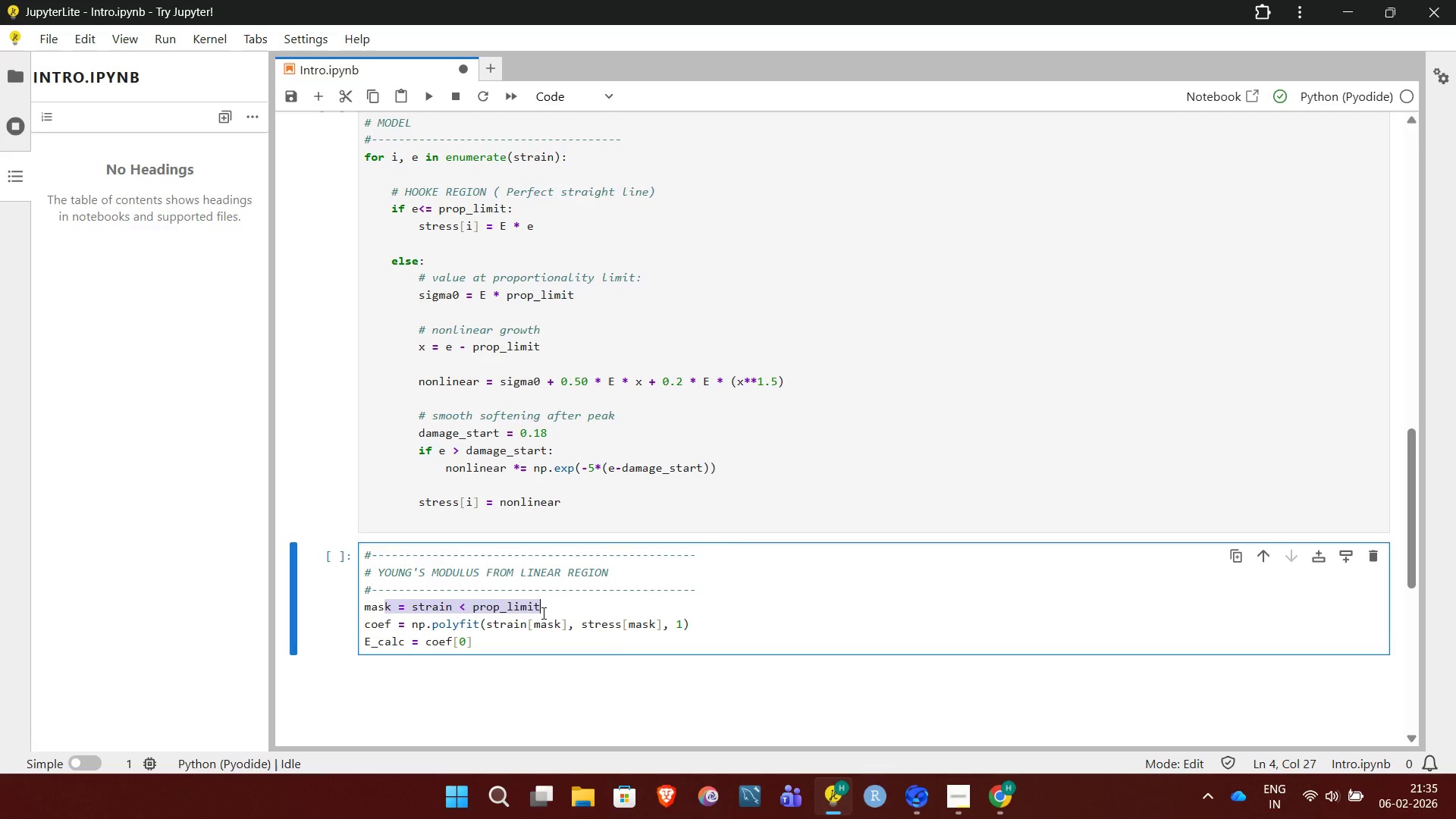 
left_click_drag(start_coordinate=[522, 620], to_coordinate=[680, 624])
 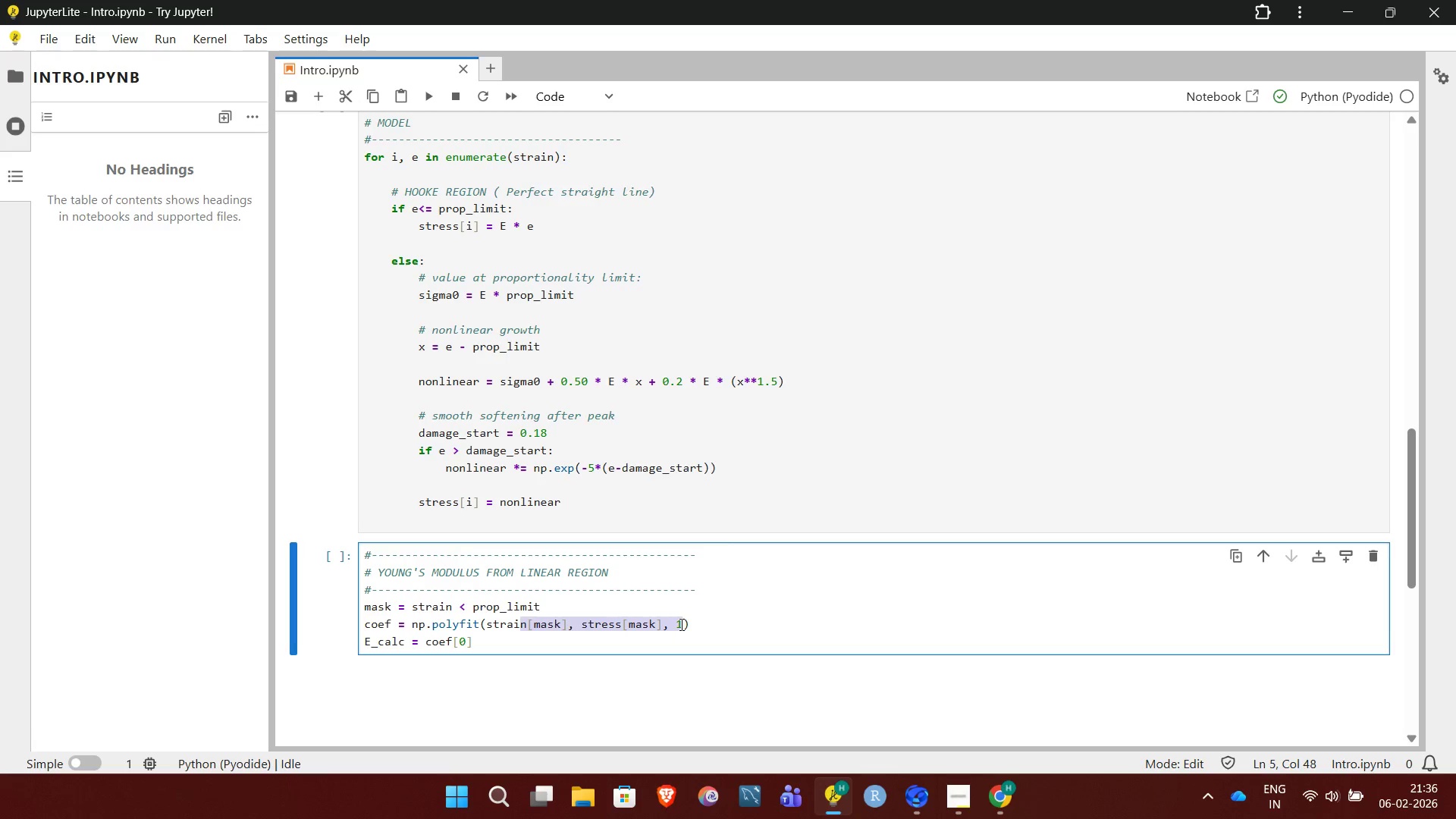 
left_click([680, 624])
 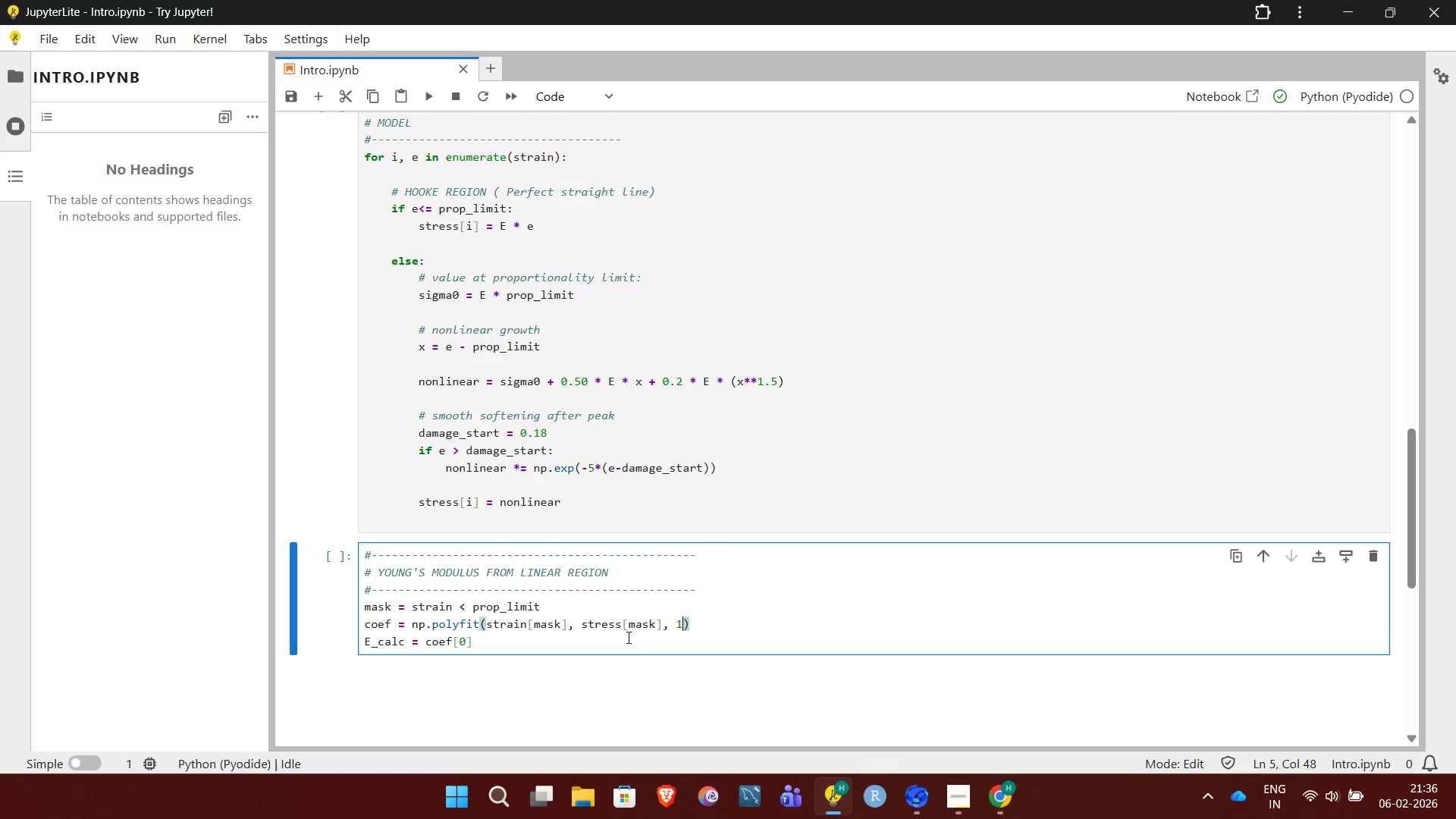 
left_click([626, 637])
 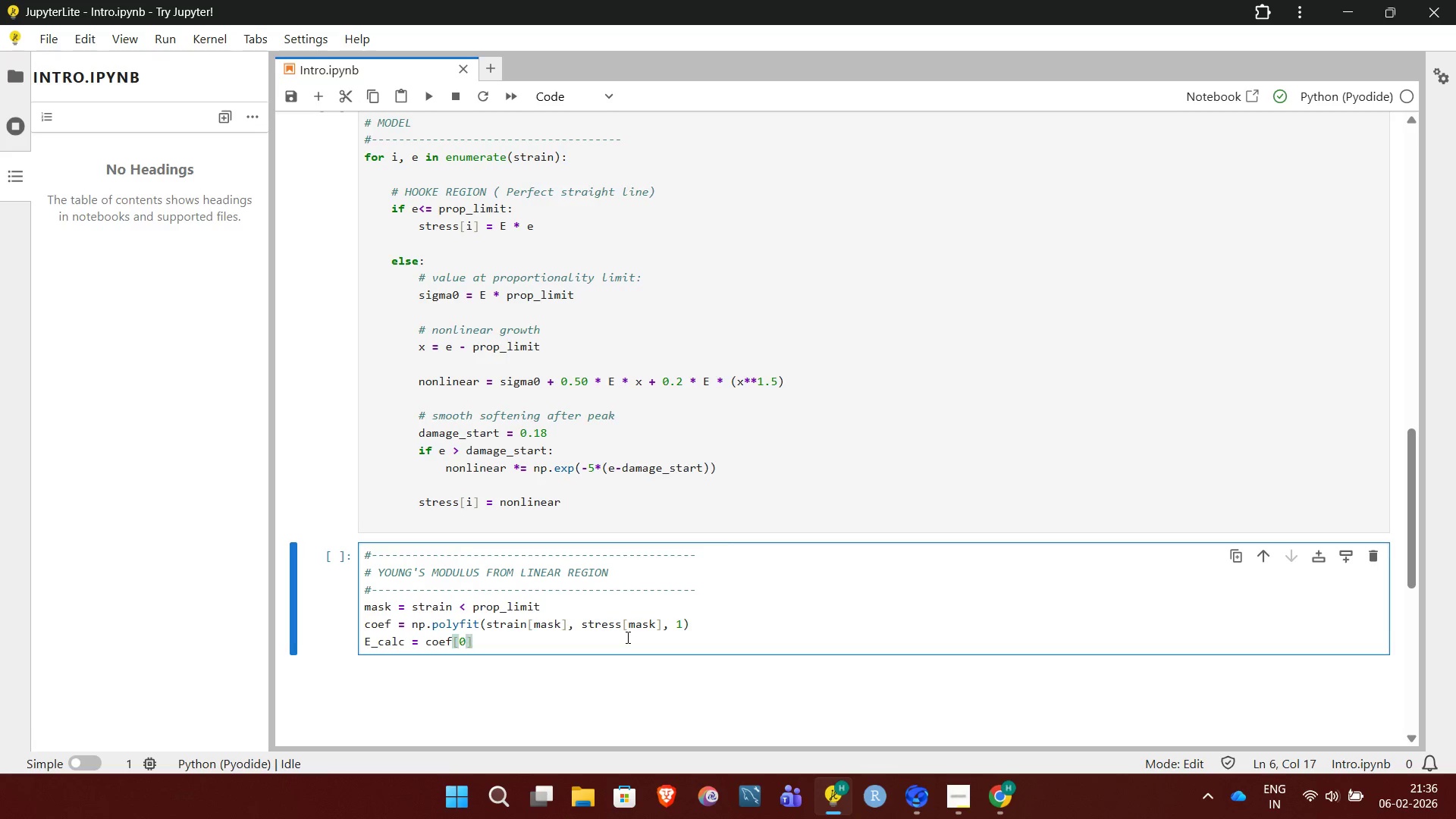 
key(Shift+Enter)
 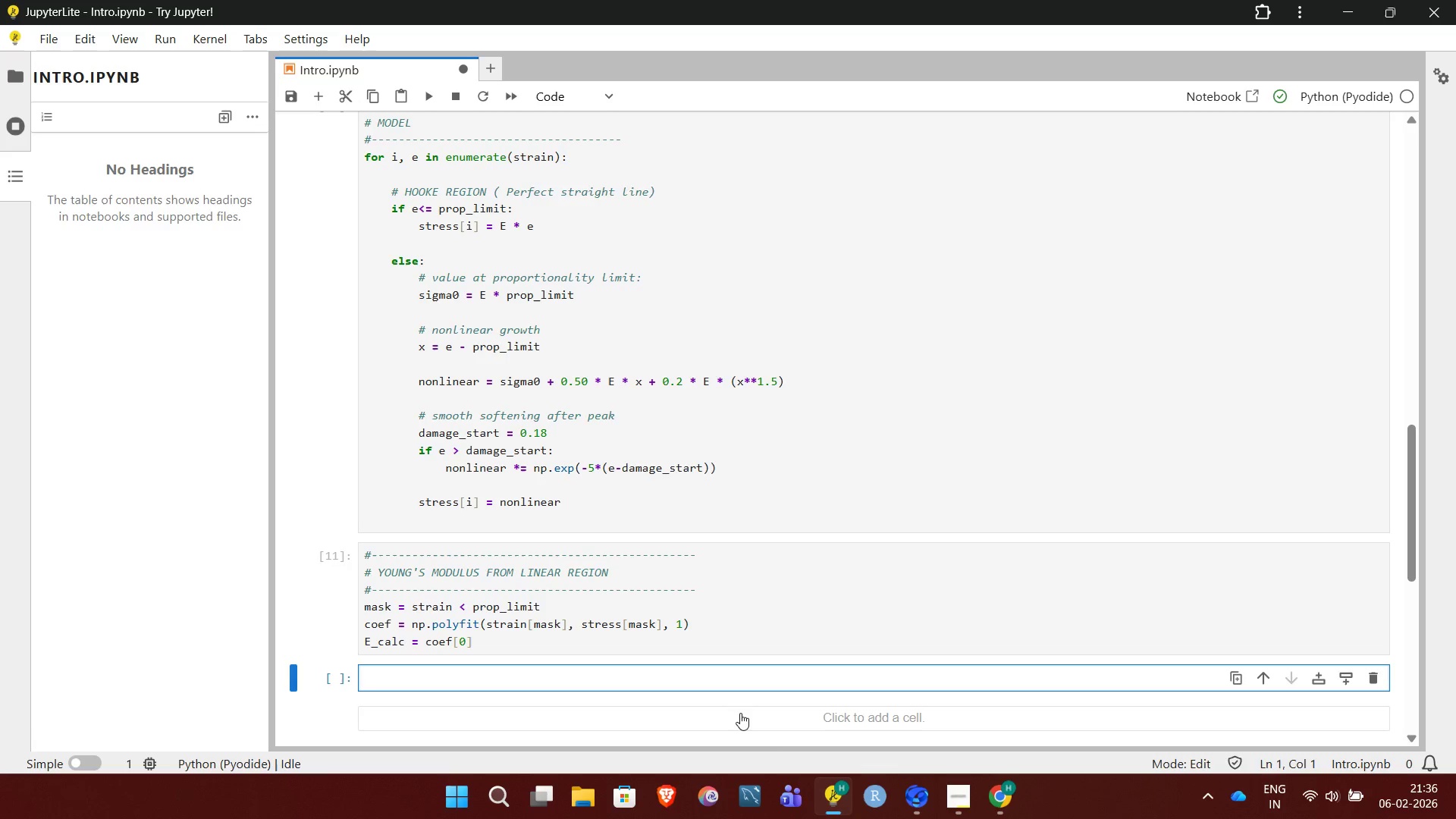 
left_click([964, 789])